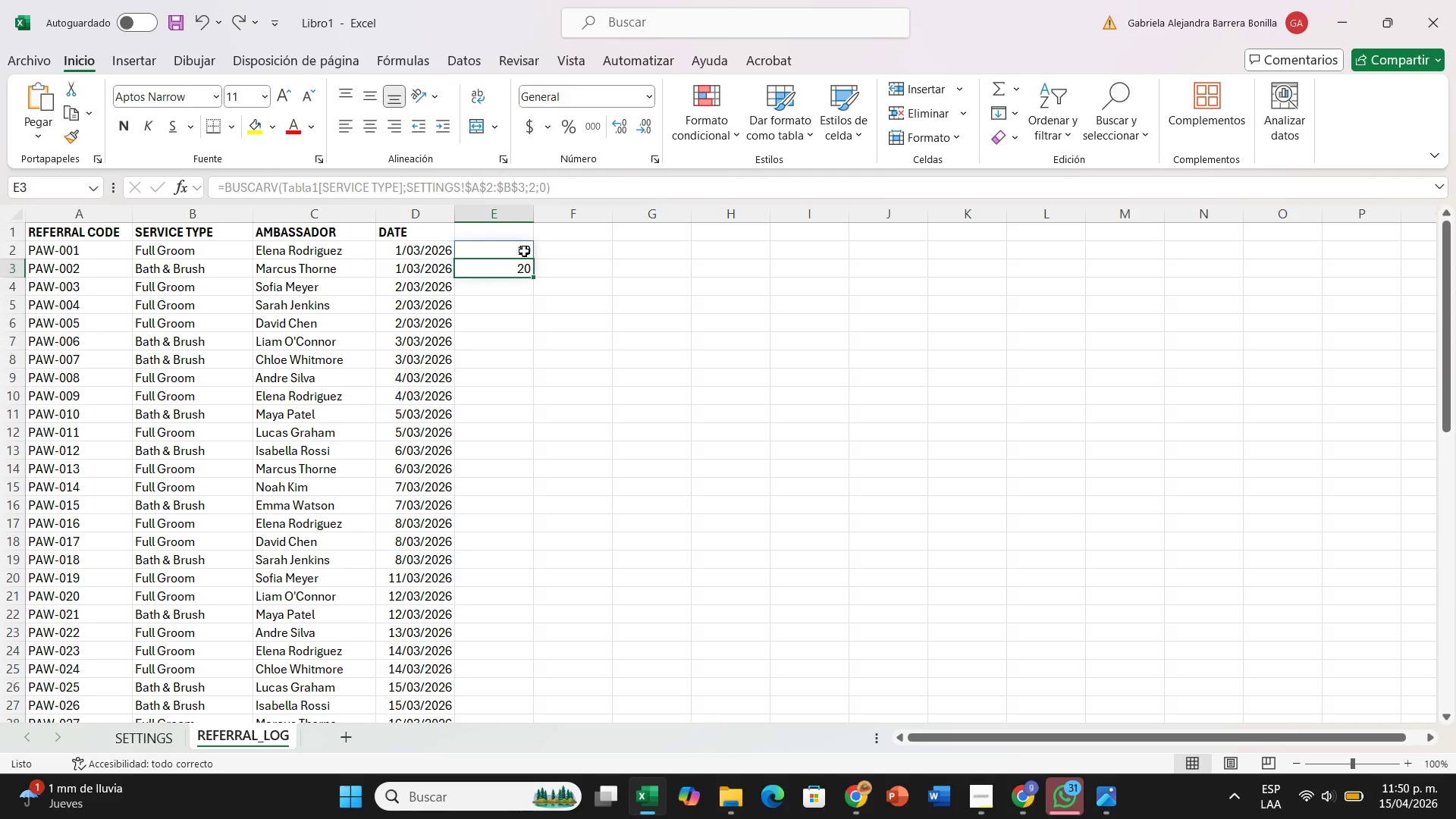 
left_click([524, 249])
 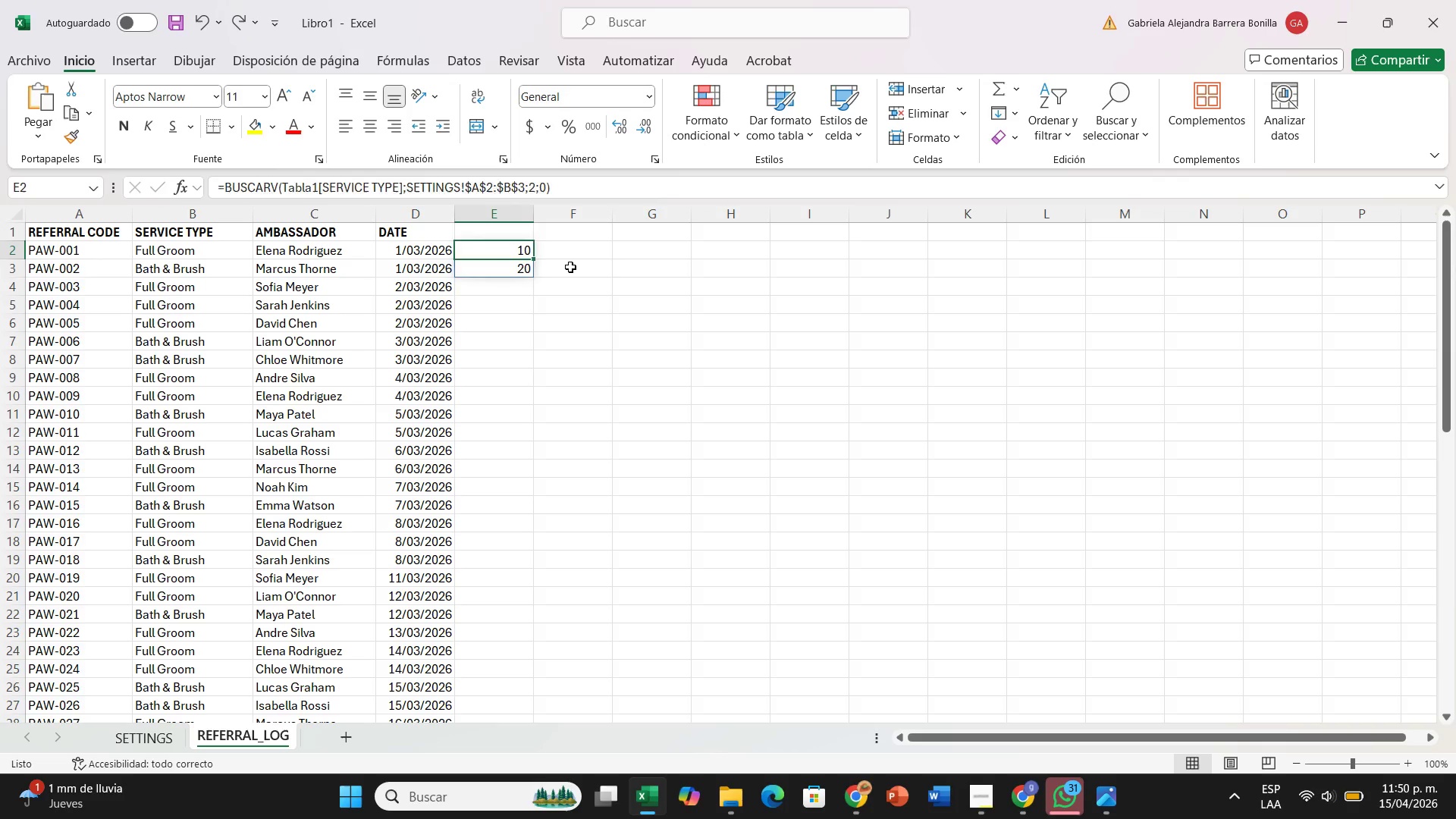 
left_click([570, 267])
 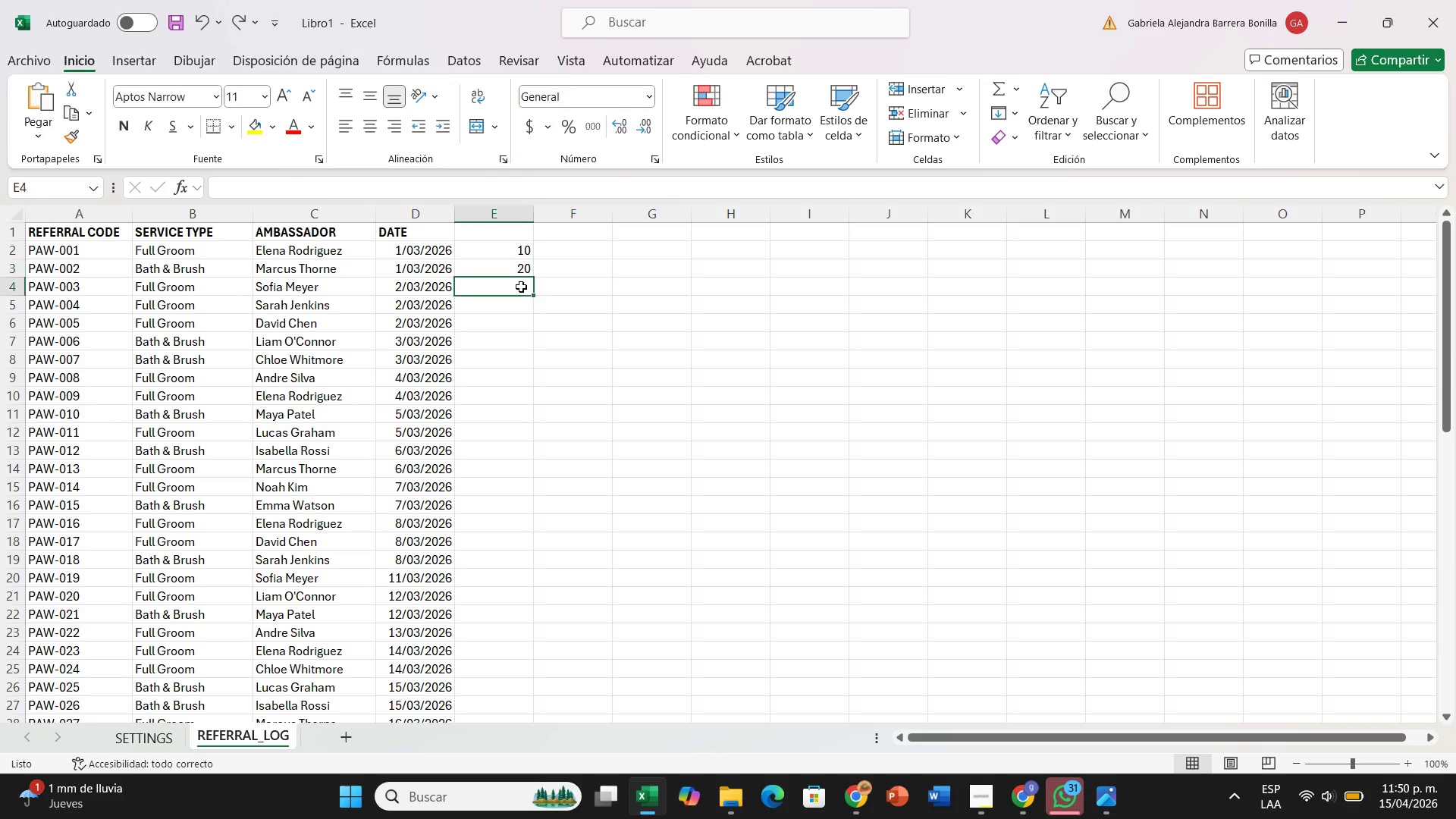 
left_click([521, 287])
 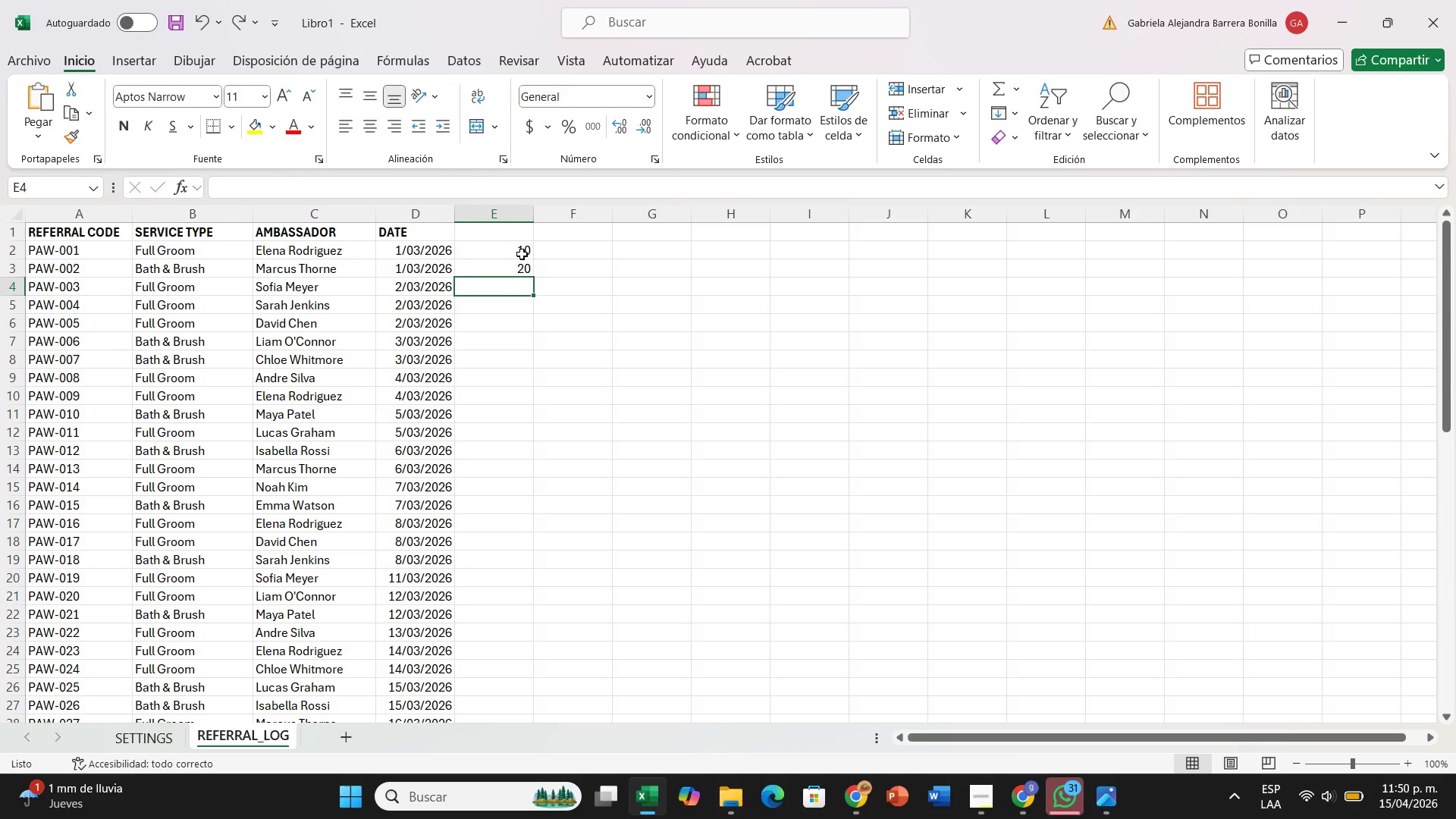 
left_click([522, 254])
 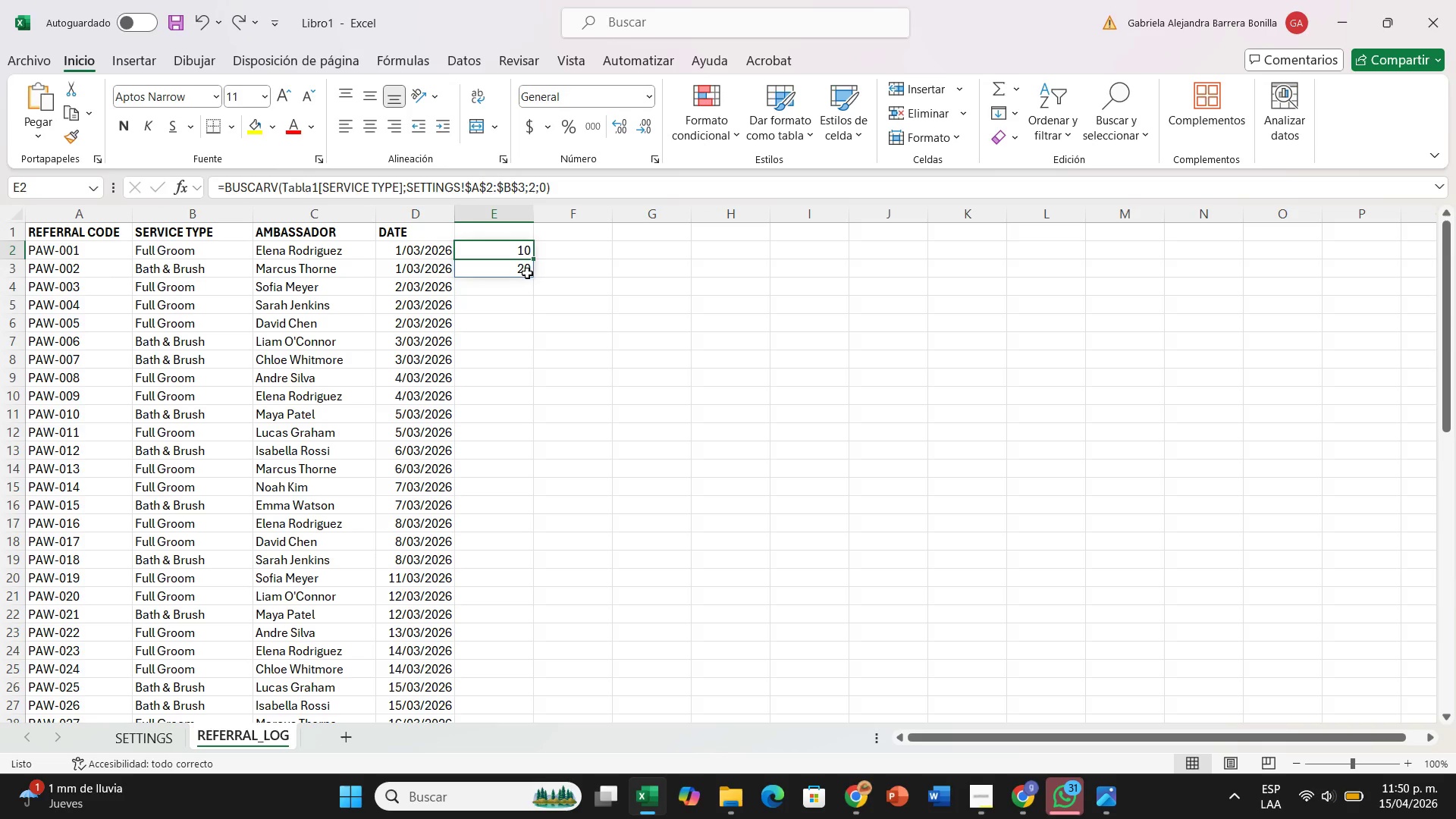 
wait(6.06)
 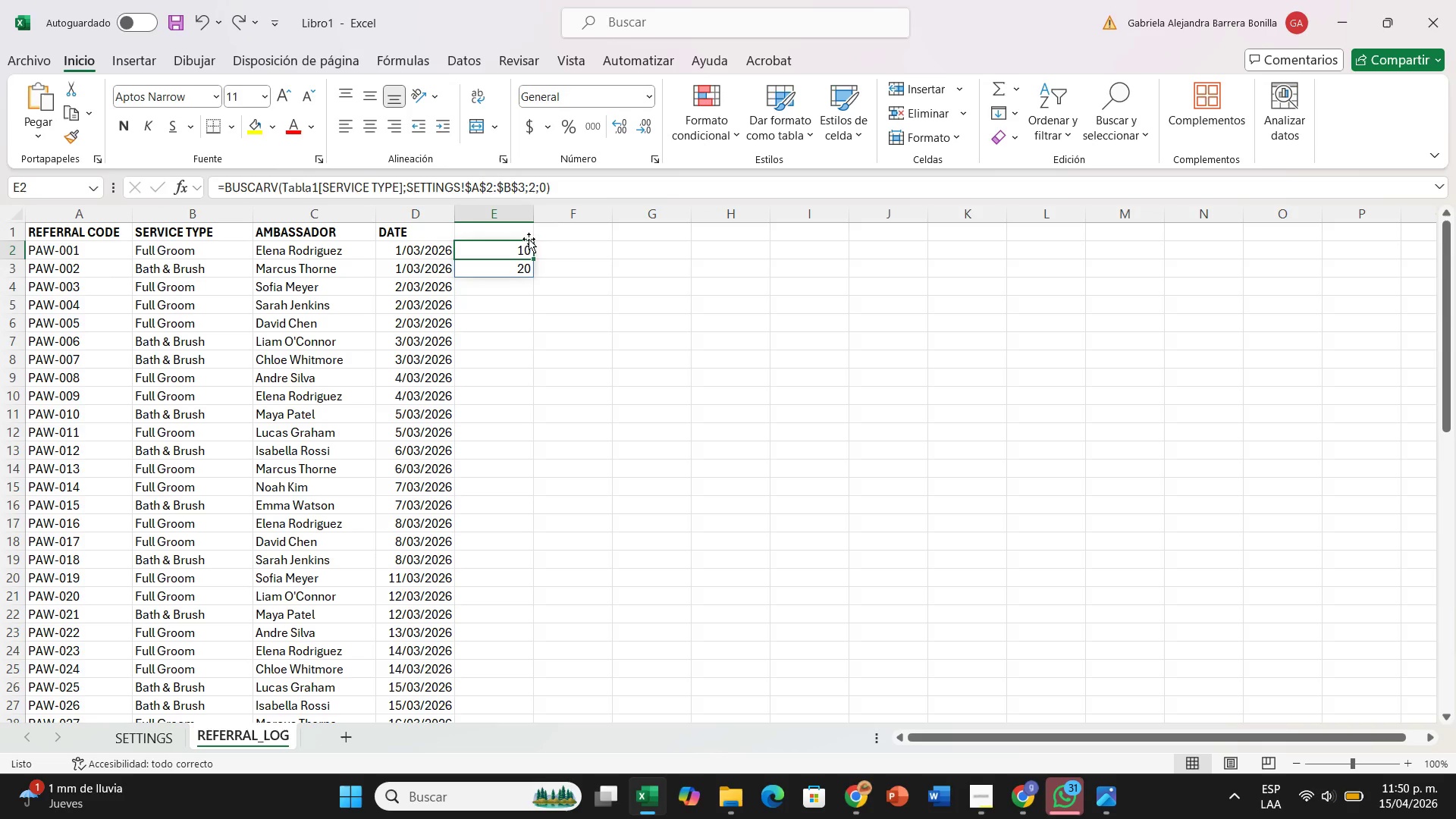 
left_click([522, 275])
 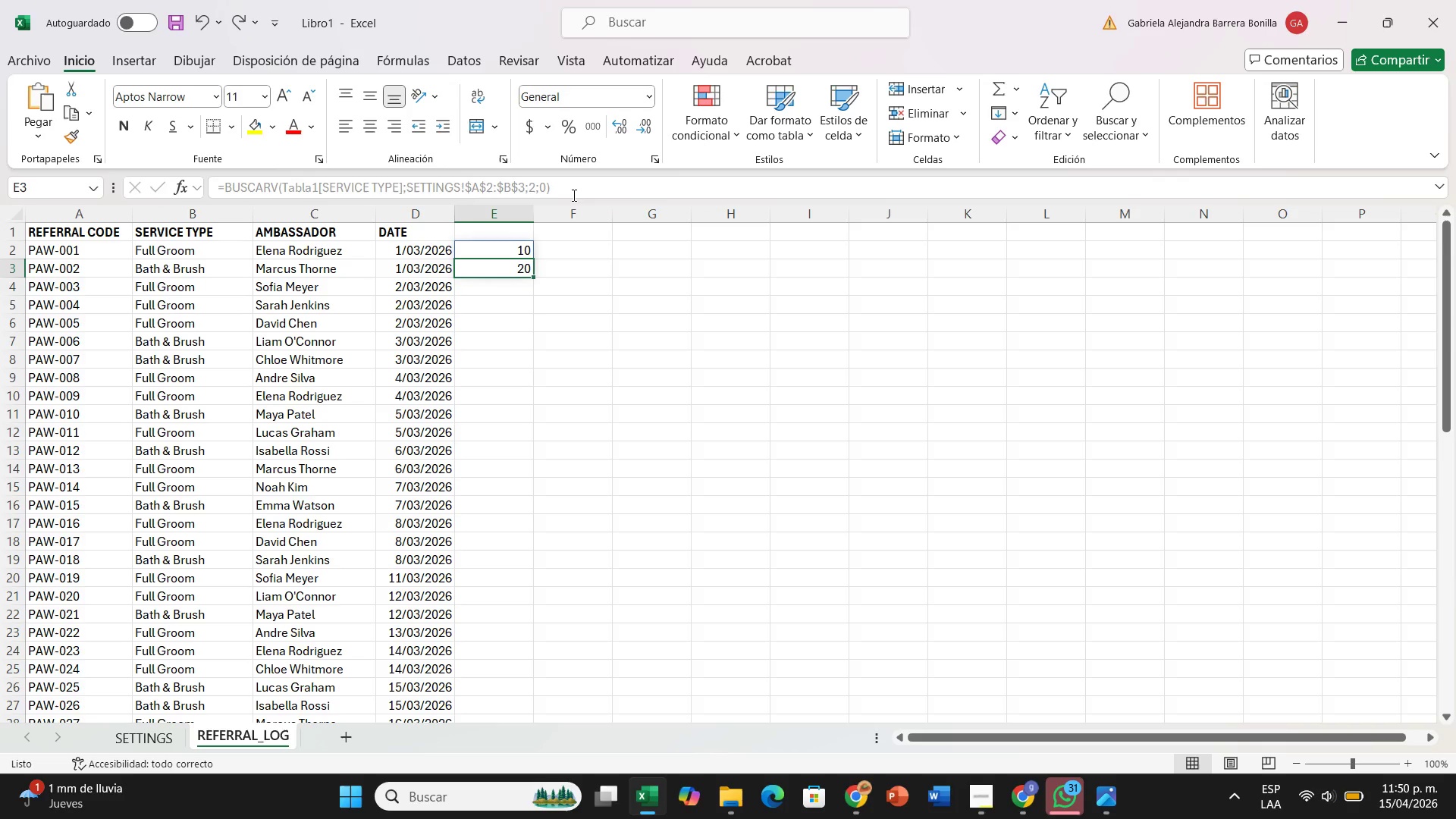 
left_click_drag(start_coordinate=[573, 190], to_coordinate=[285, 190])
 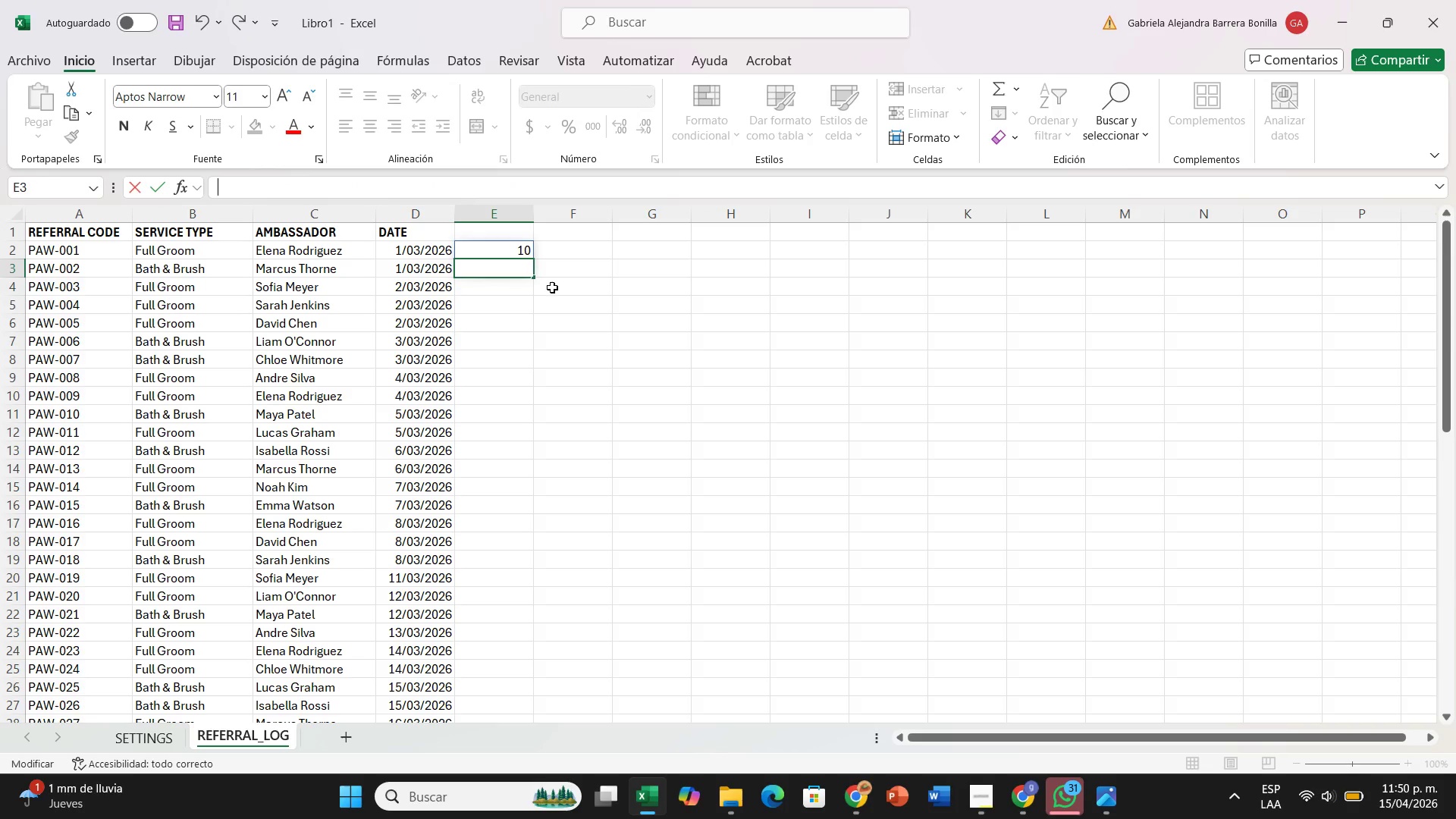 
left_click([552, 287])
 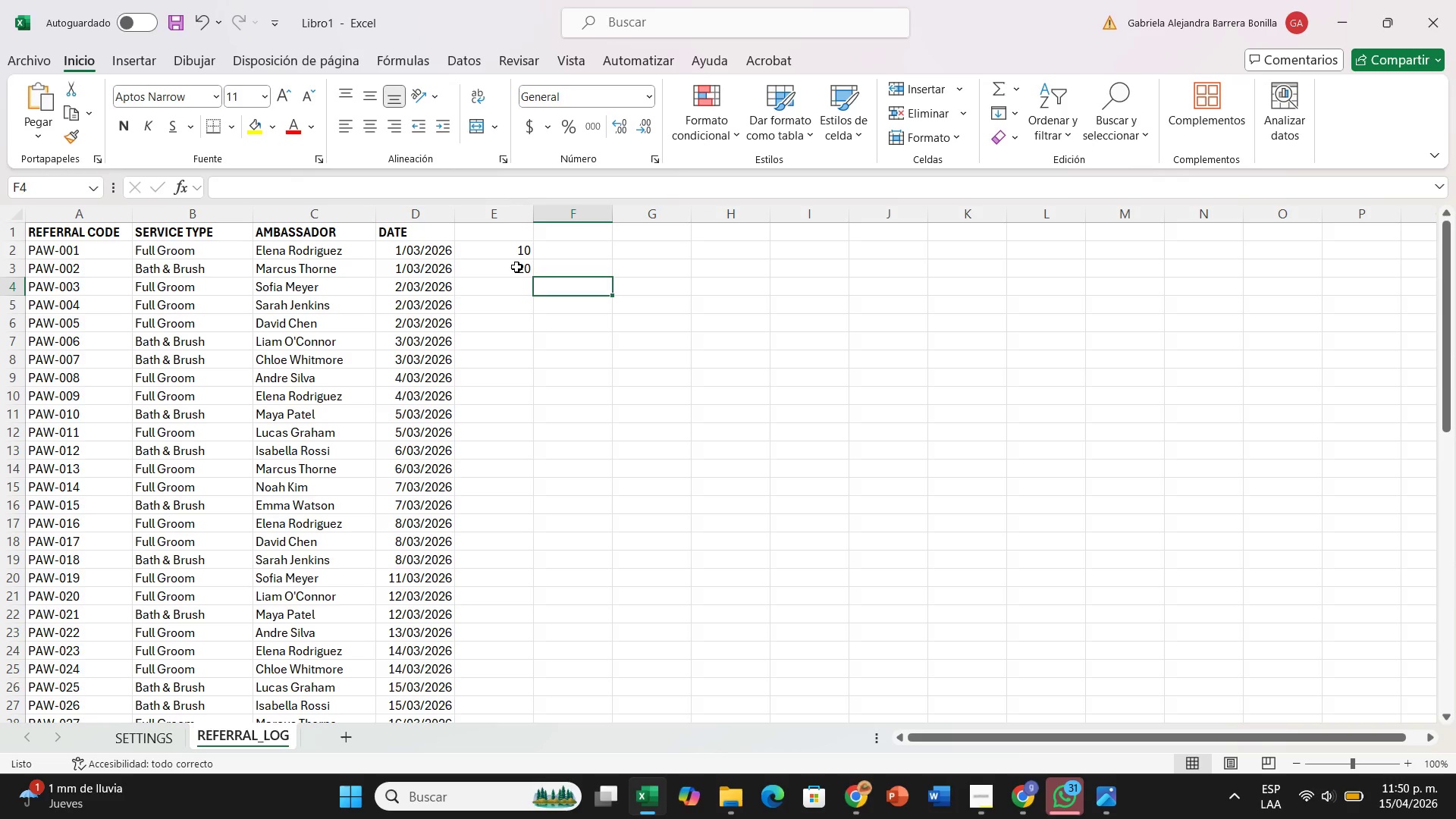 
left_click([516, 267])
 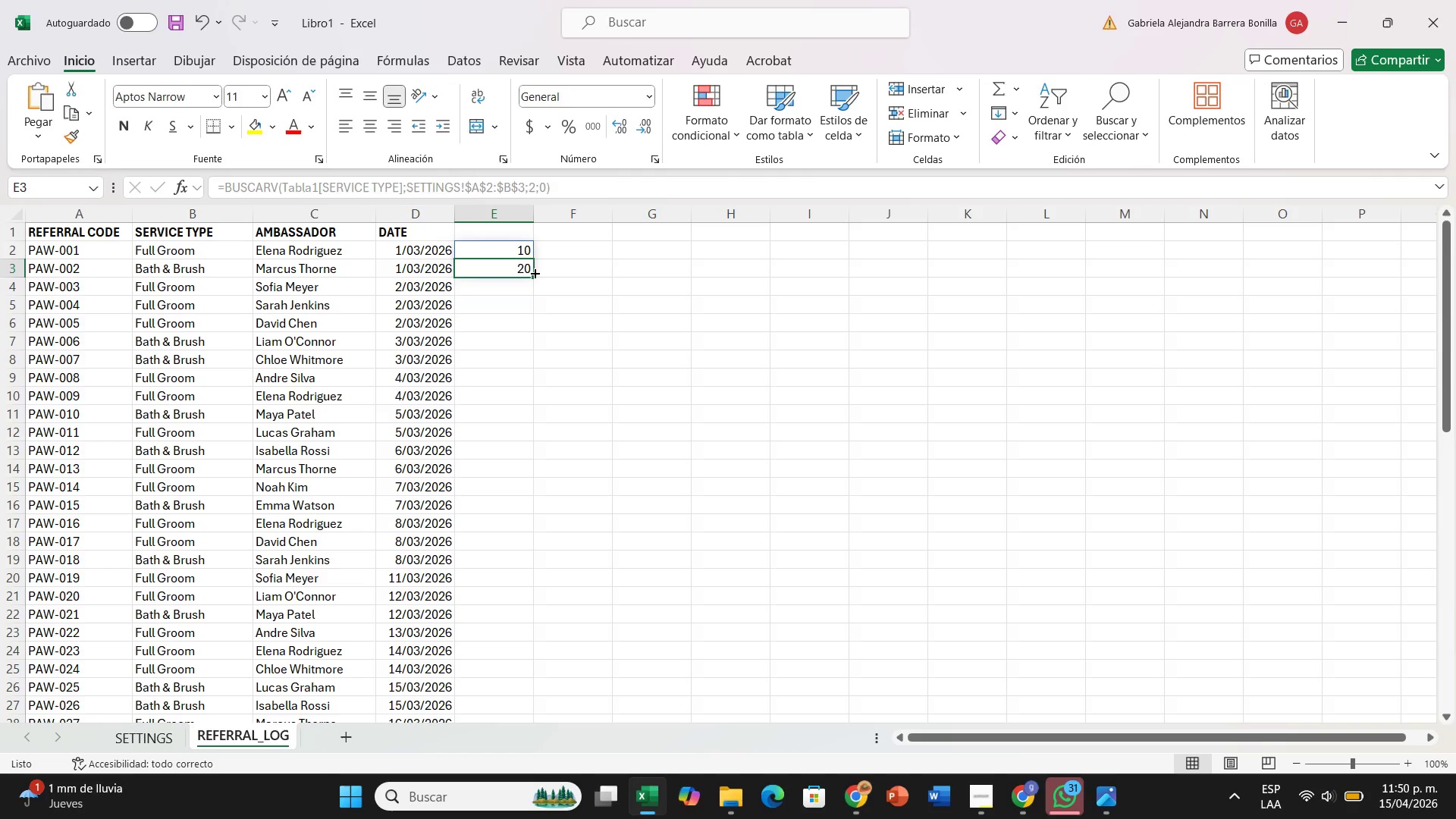 
left_click_drag(start_coordinate=[534, 272], to_coordinate=[529, 290])
 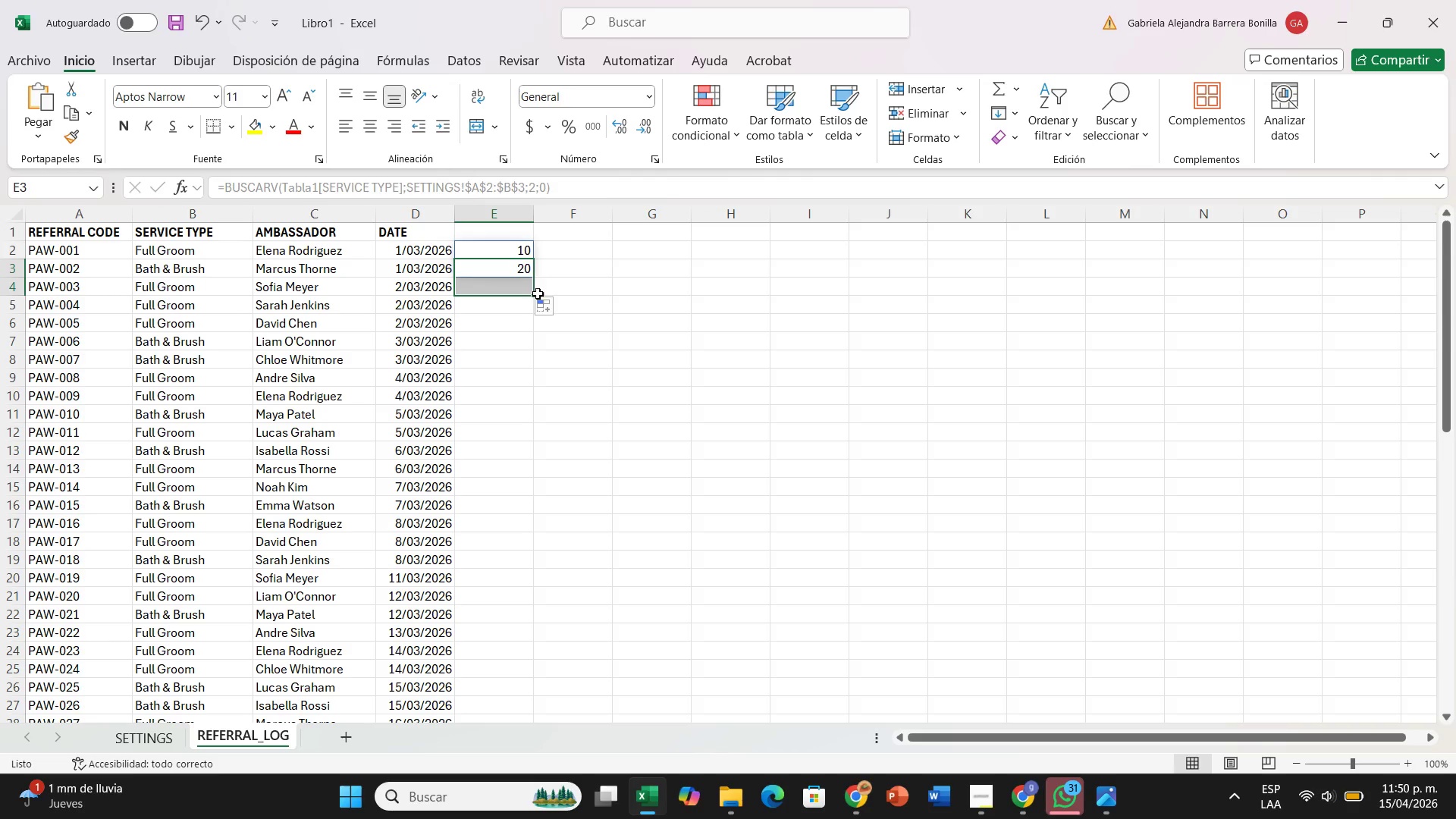 
left_click([597, 276])
 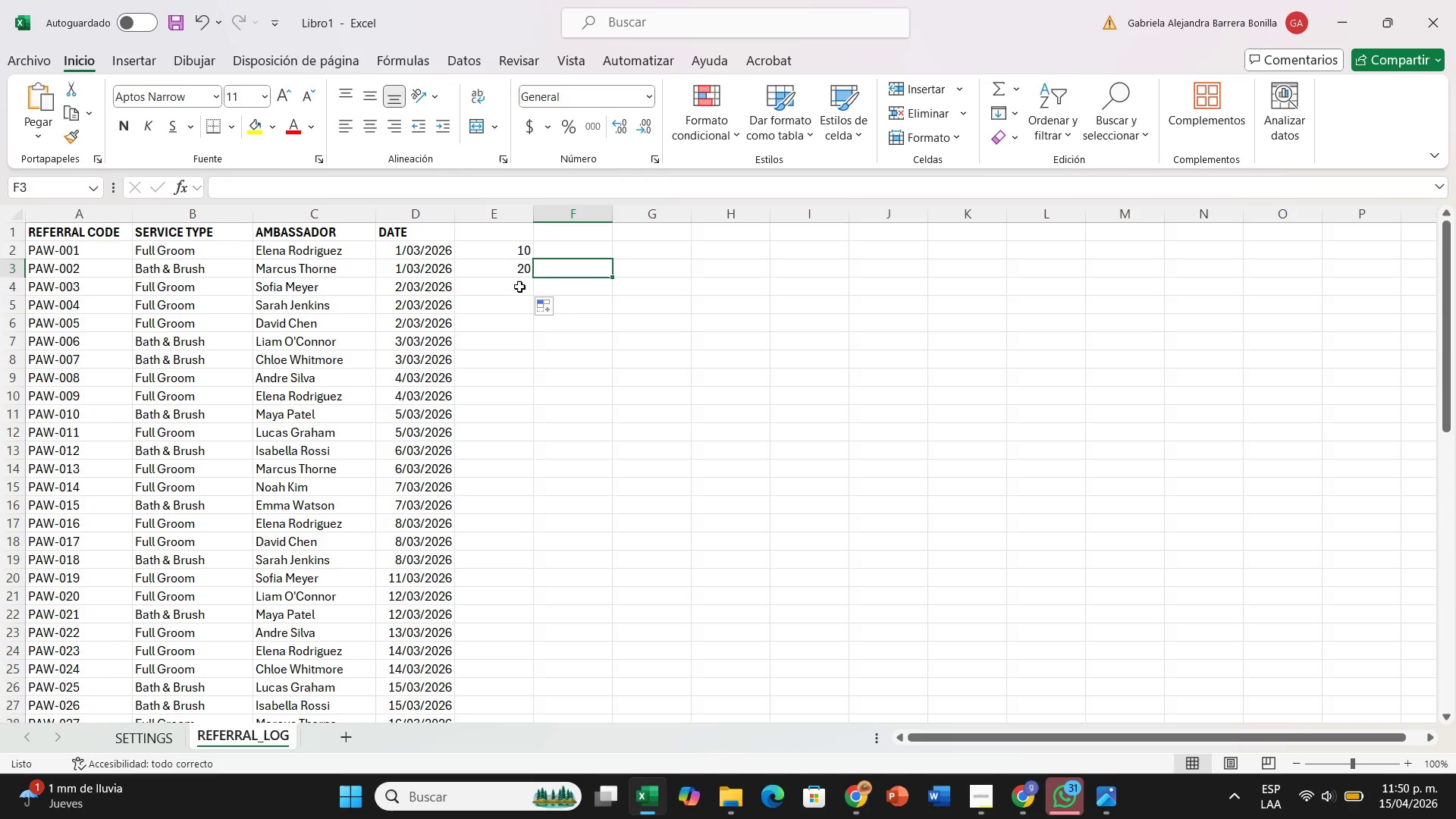 
left_click([516, 293])
 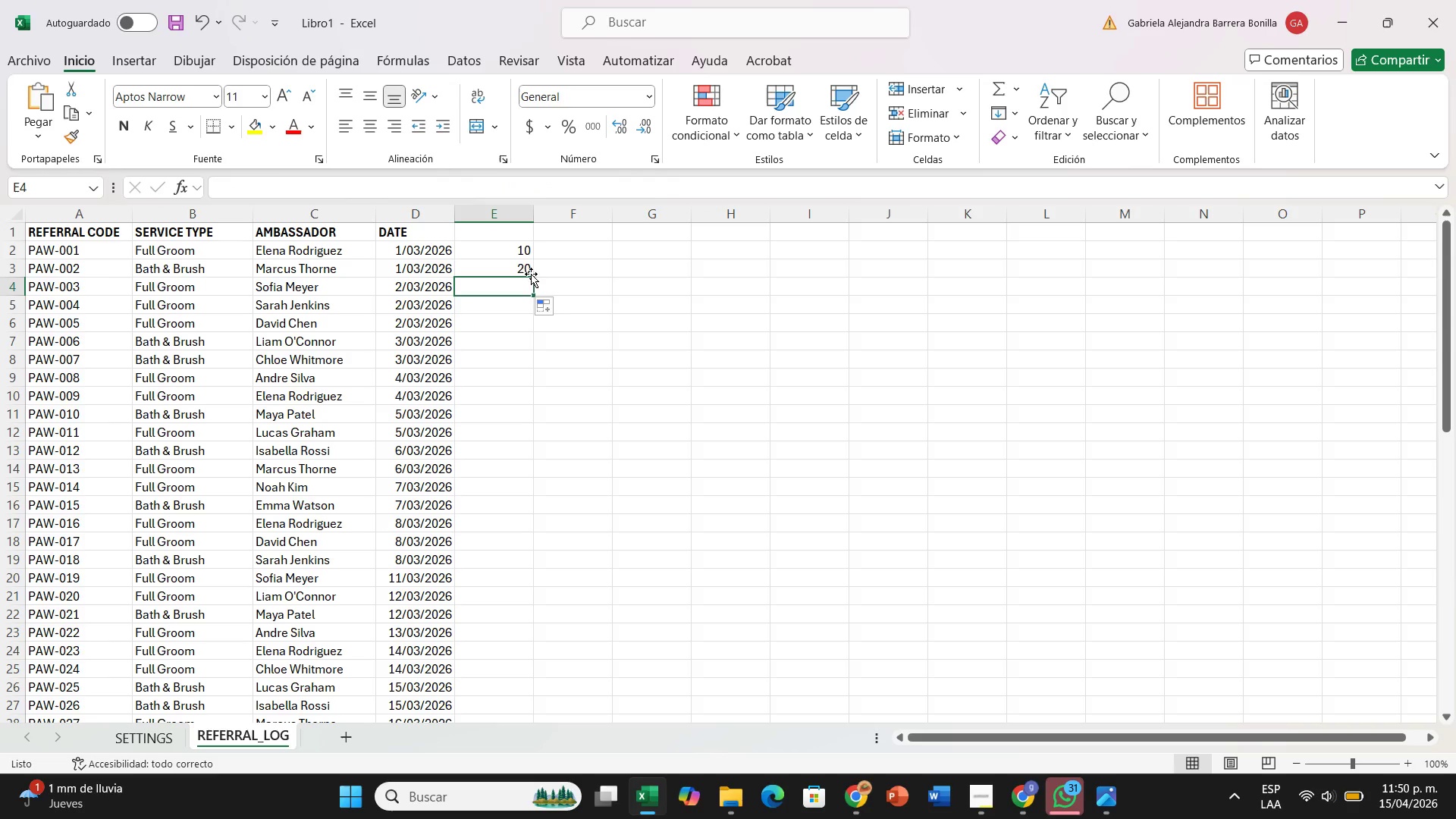 
left_click([532, 270])
 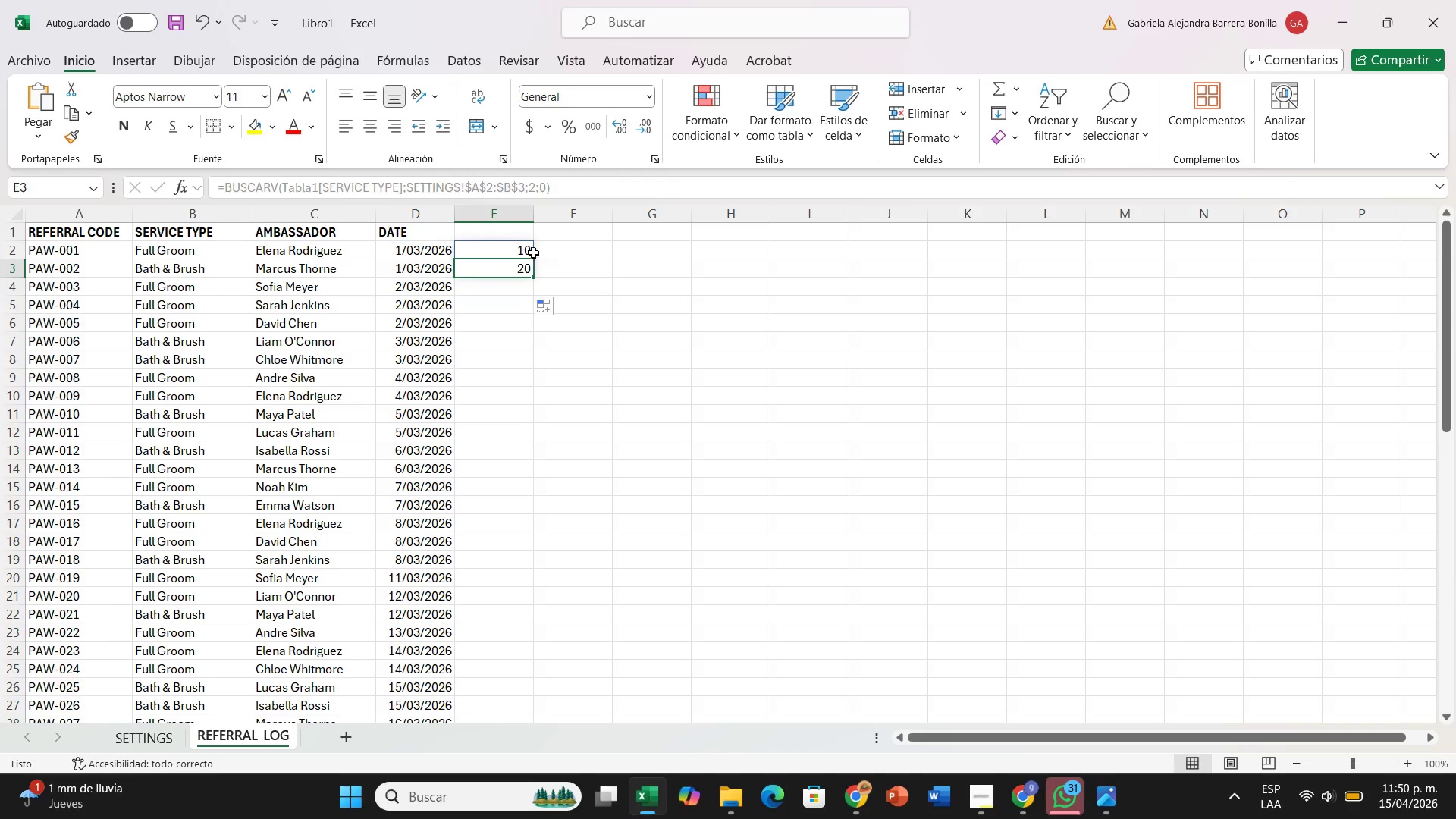 
left_click([533, 251])
 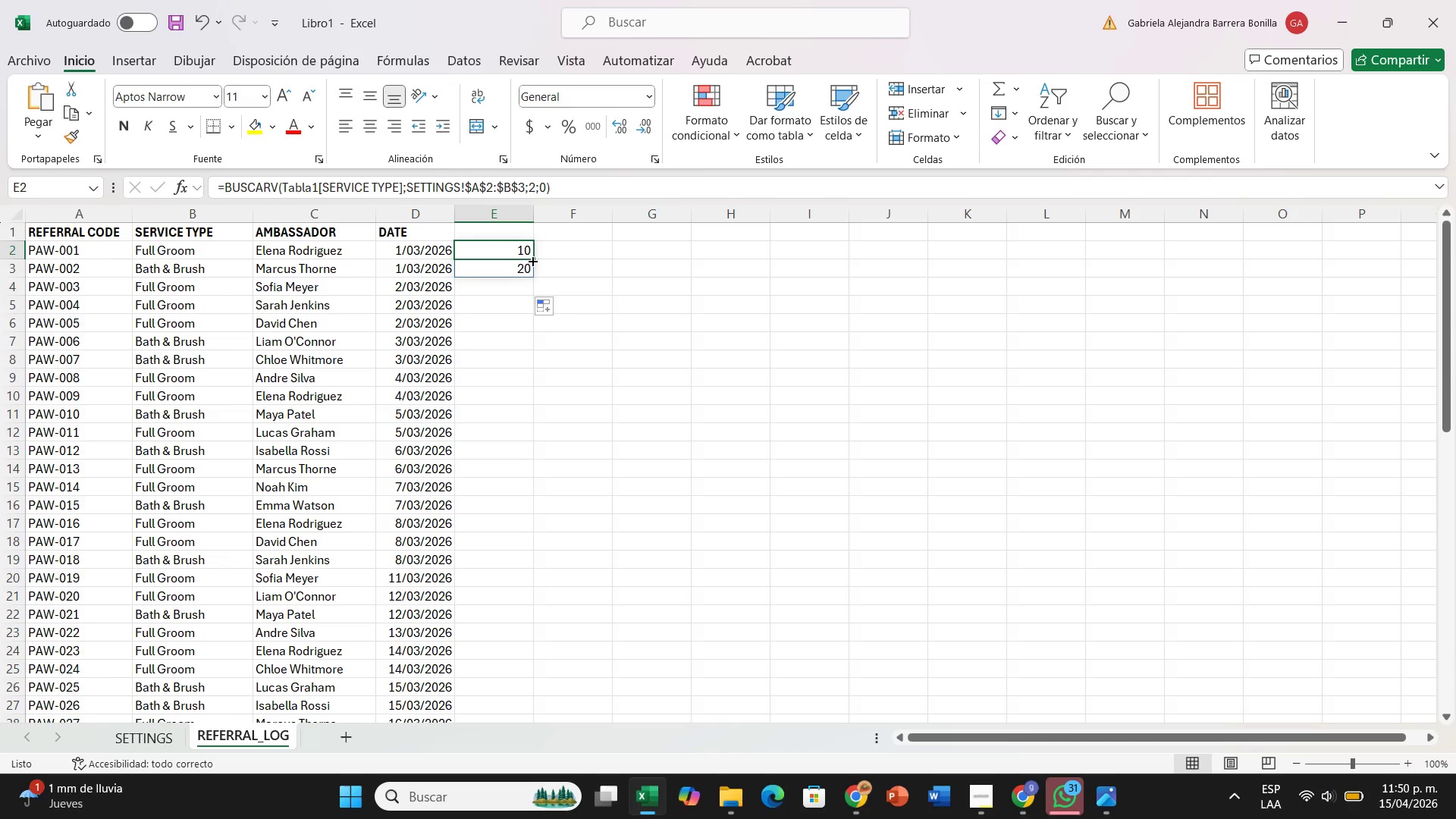 
left_click_drag(start_coordinate=[532, 258], to_coordinate=[534, 294])
 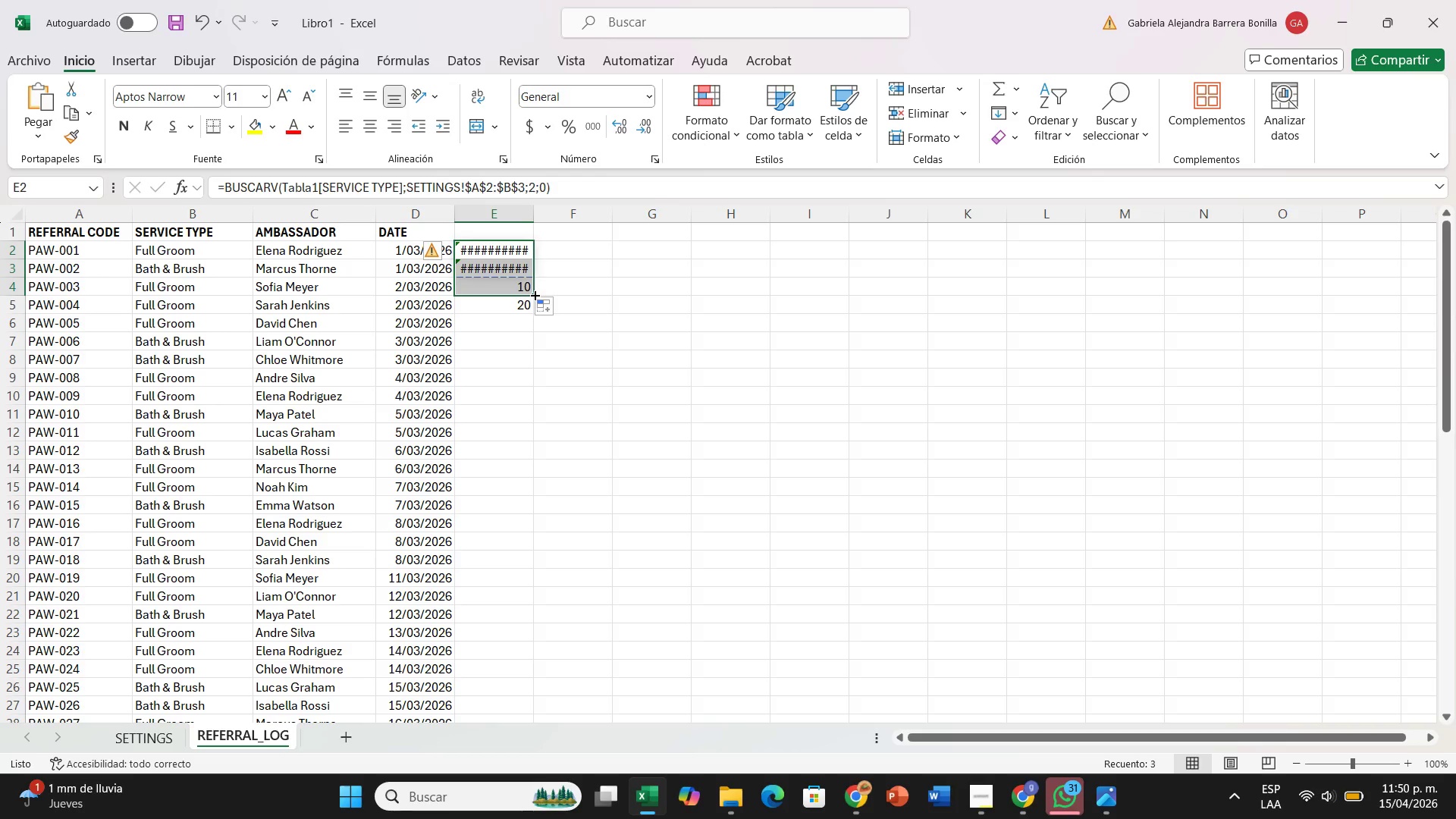 
wait(21.3)
 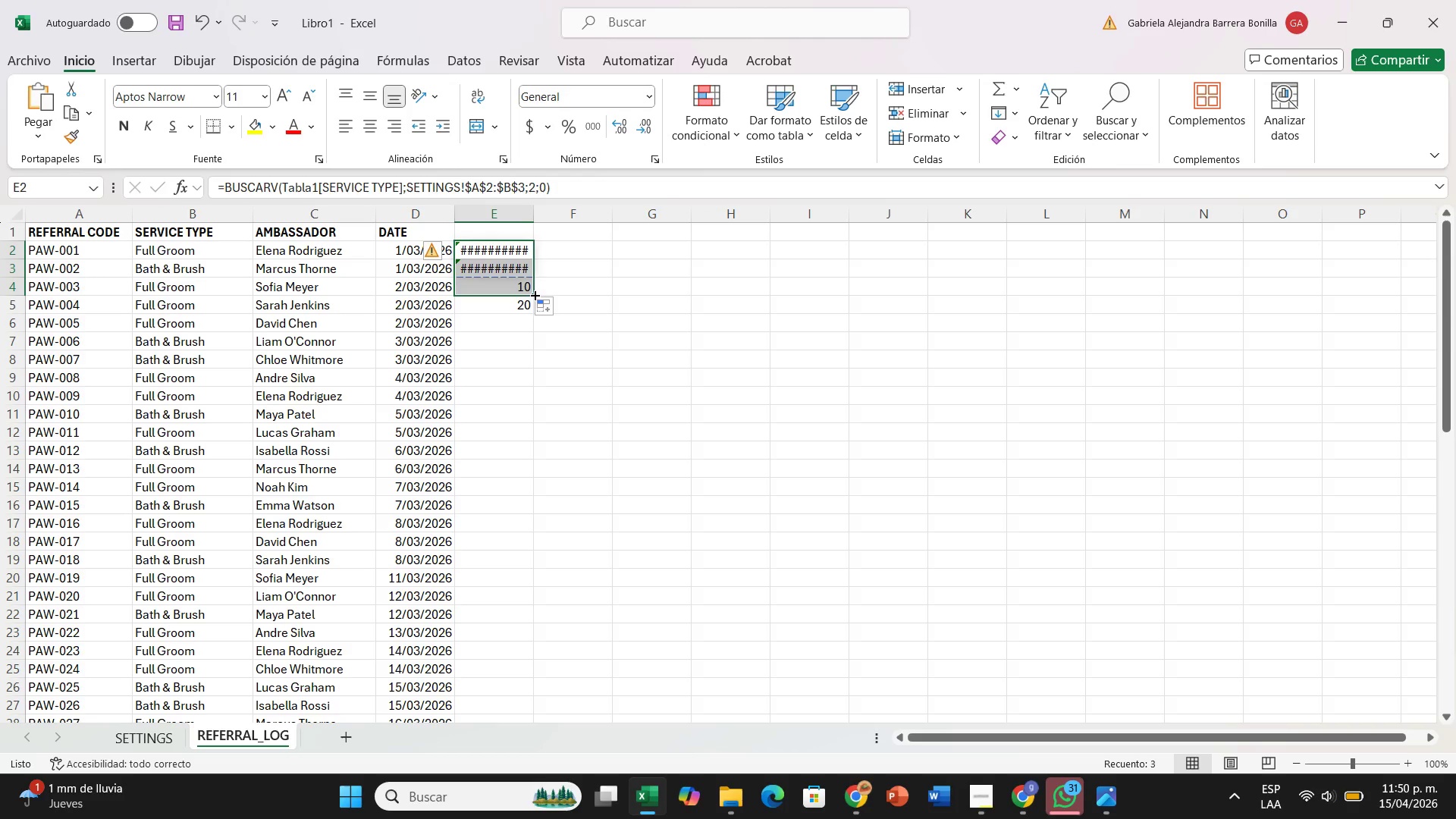 
key(Control+Z)
 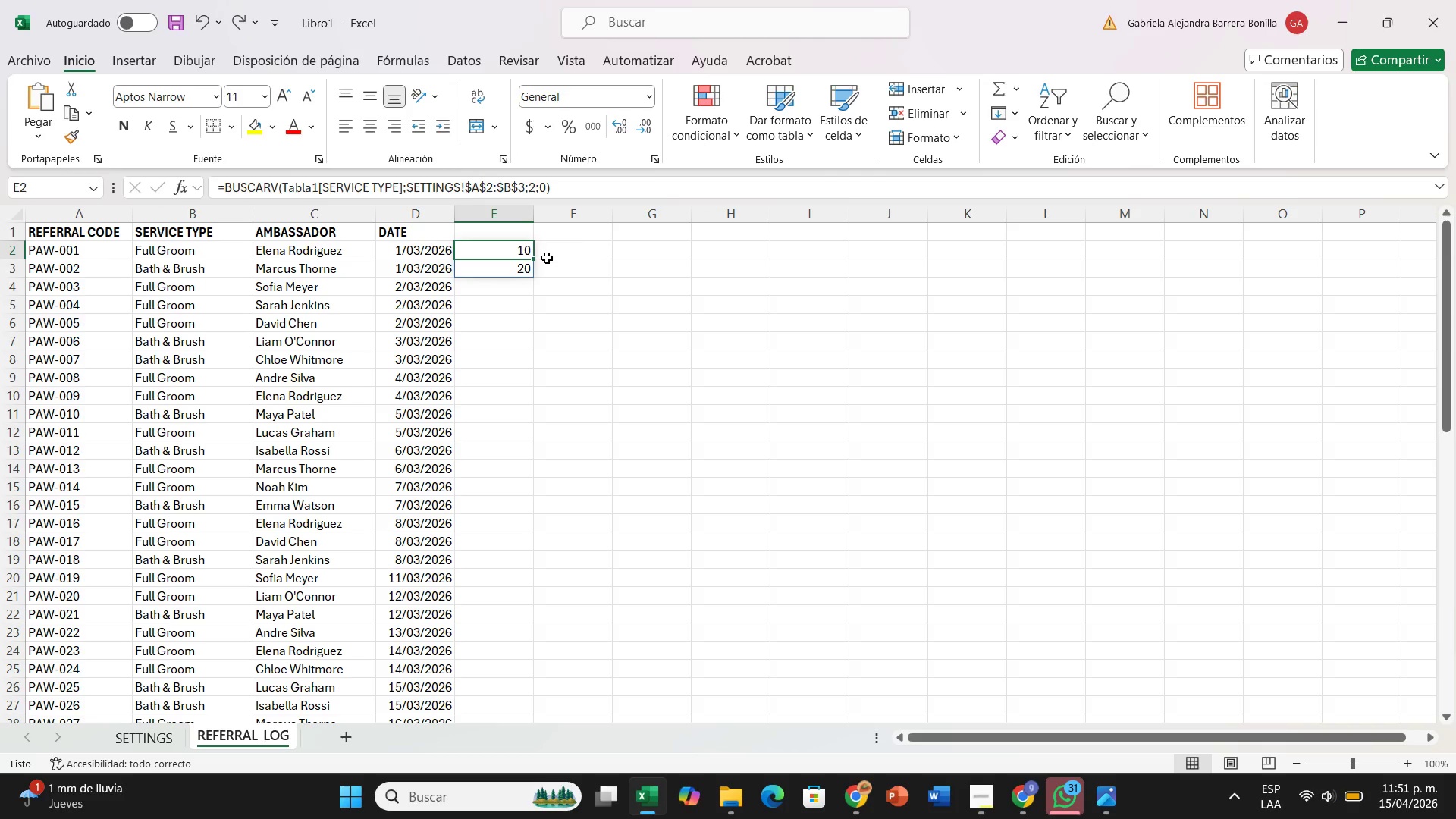 
wait(18.56)
 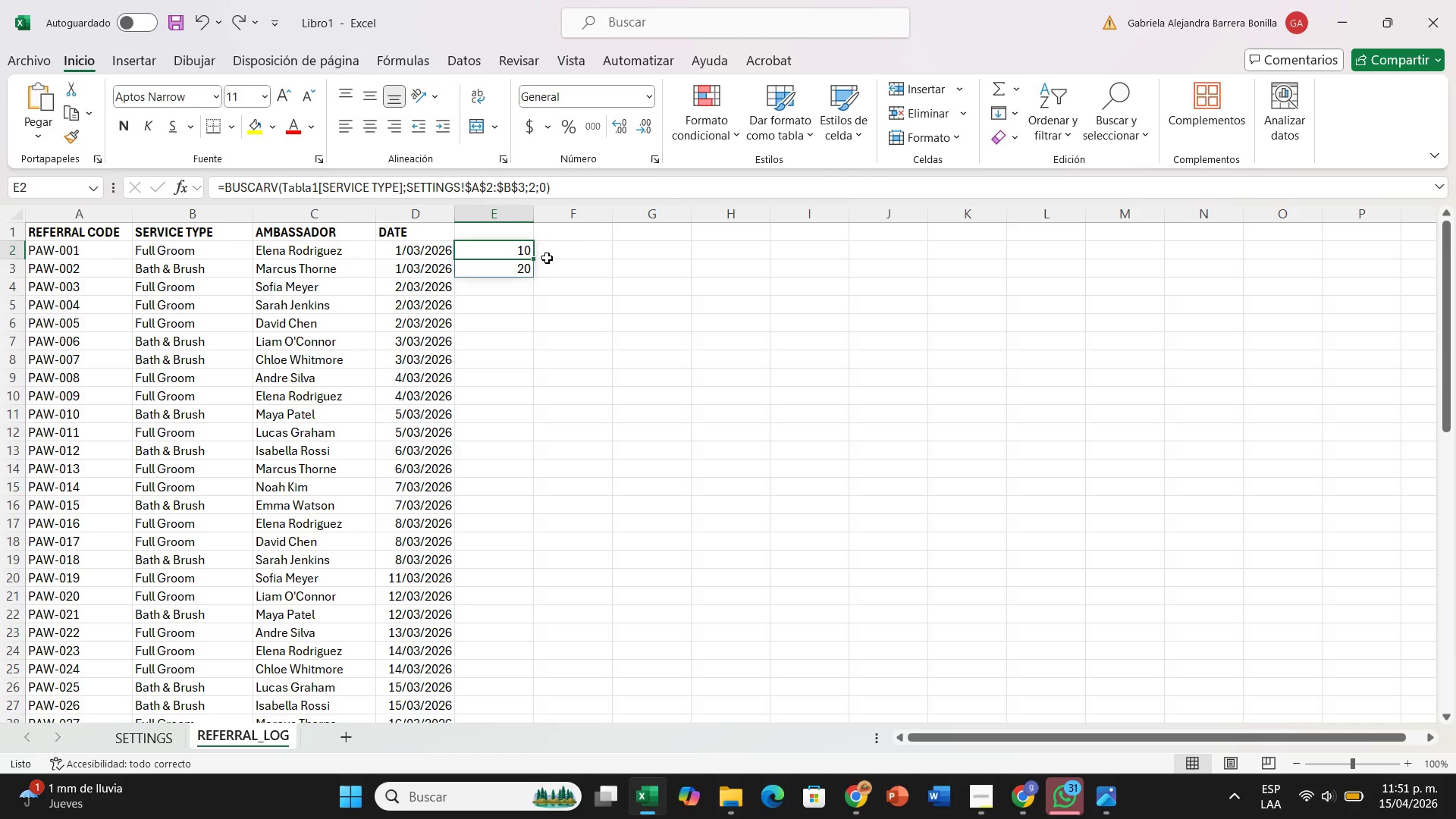 
left_click_drag(start_coordinate=[563, 191], to_coordinate=[209, 187])
 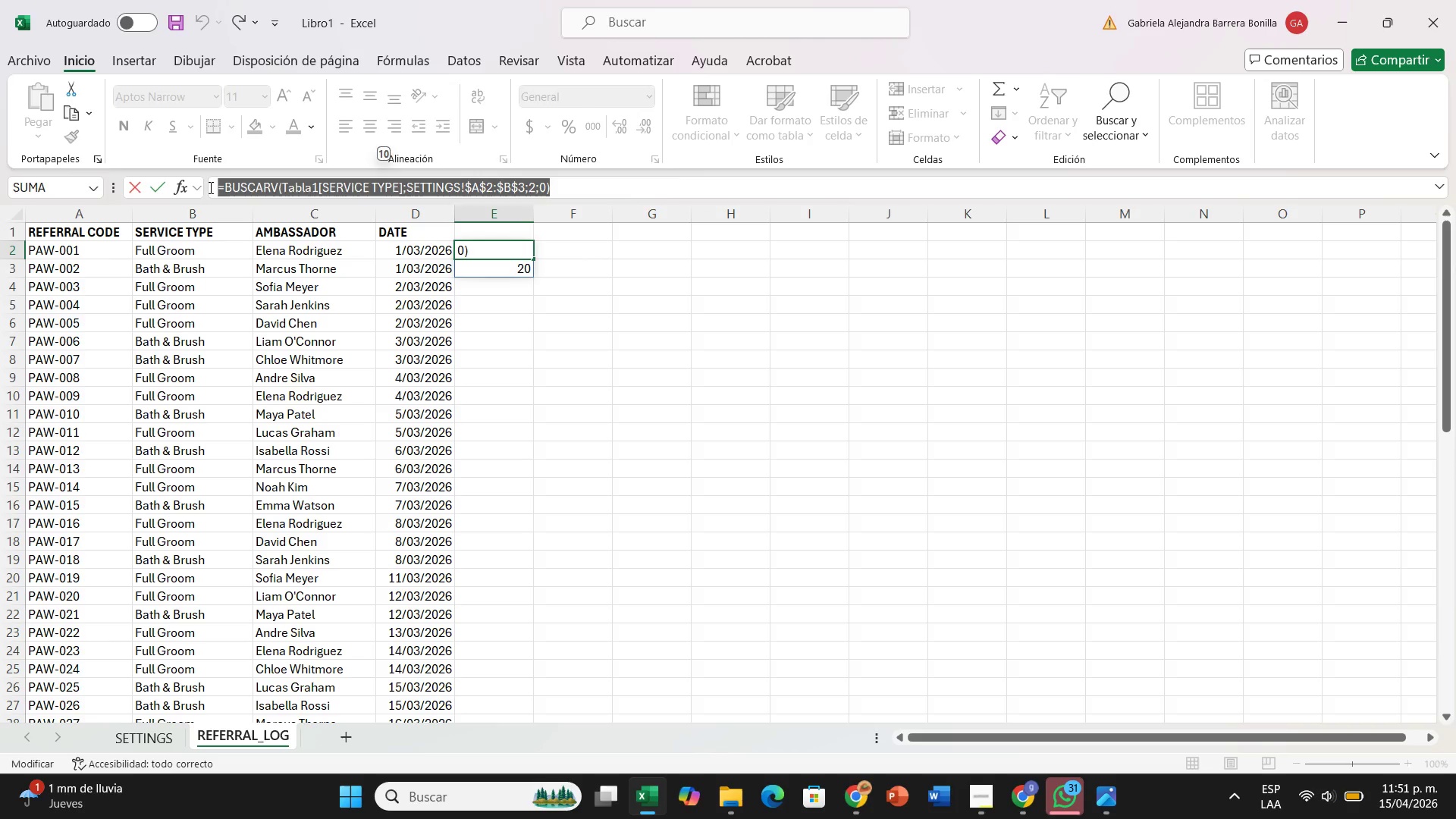 
key(Control+C)
 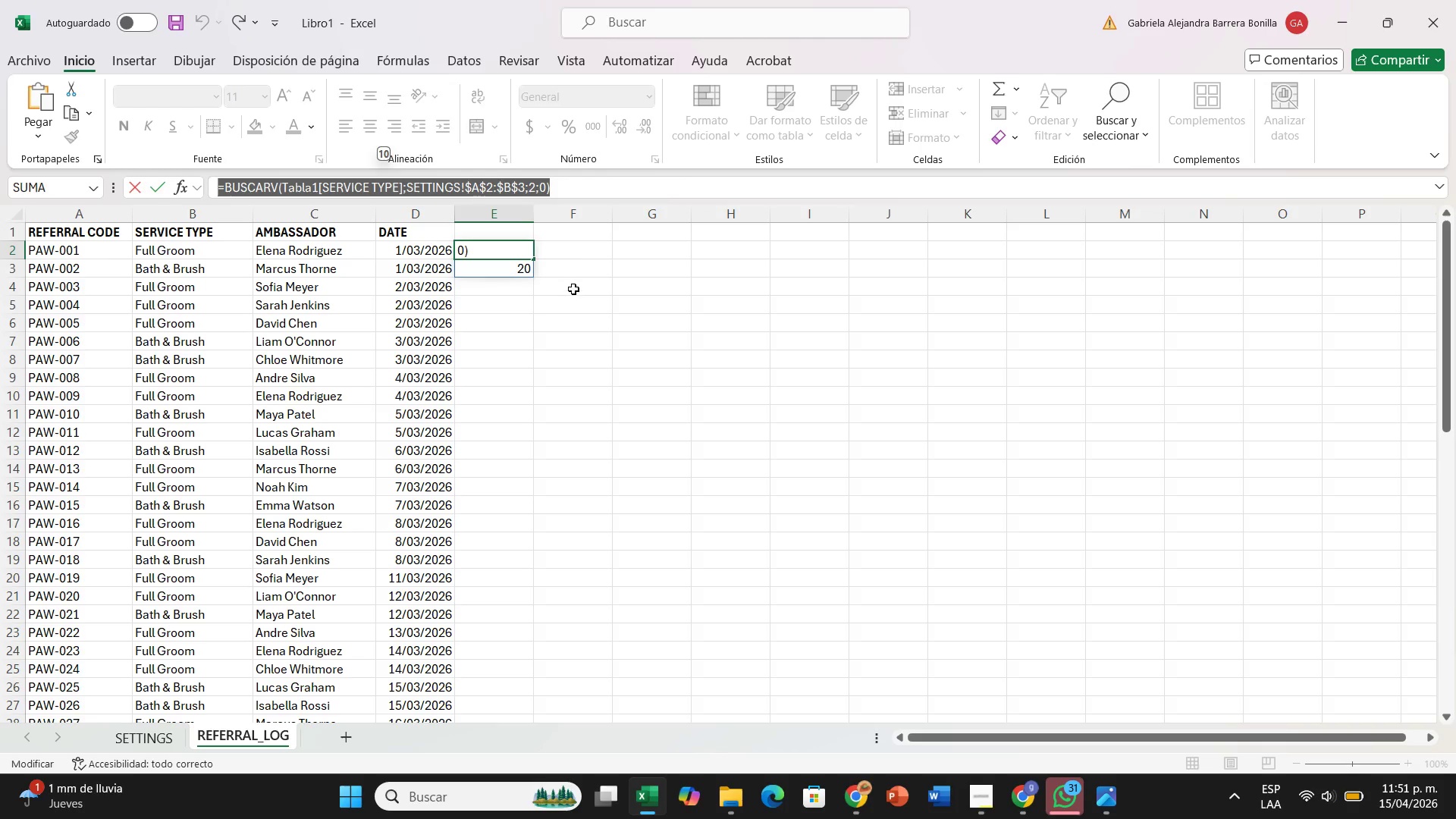 
left_click([522, 285])
 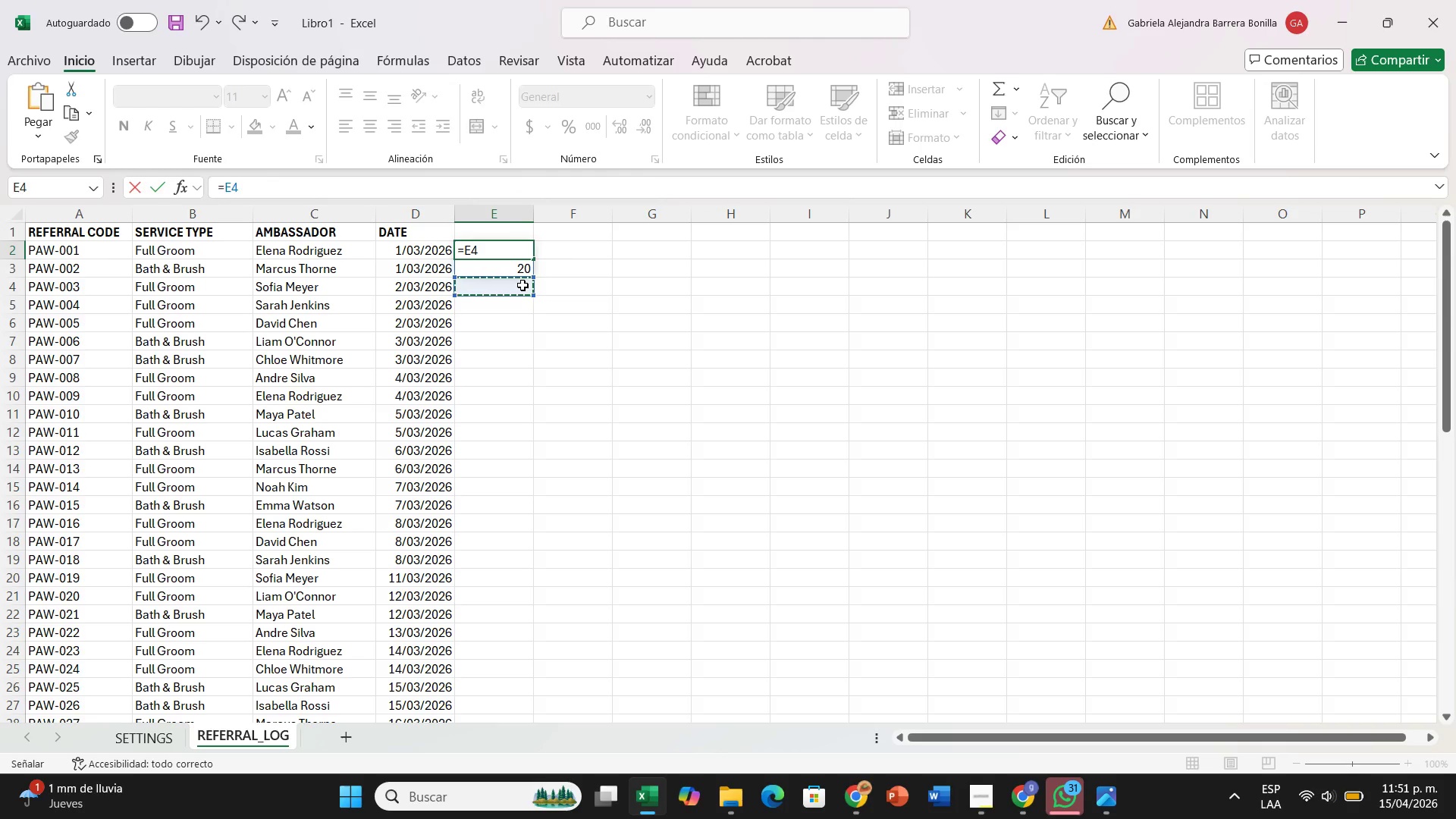 
key(Backspace)
 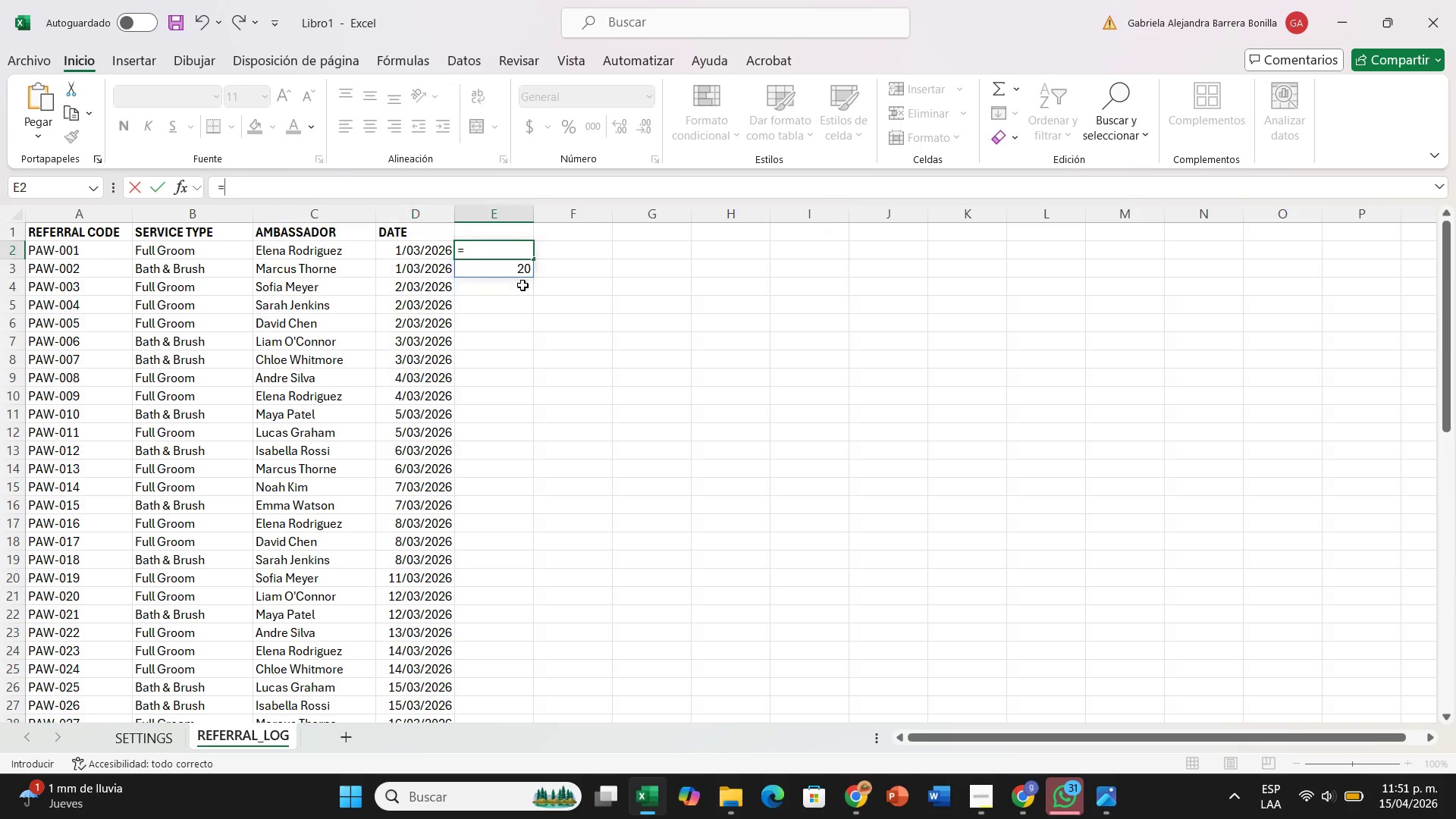 
key(Backspace)
 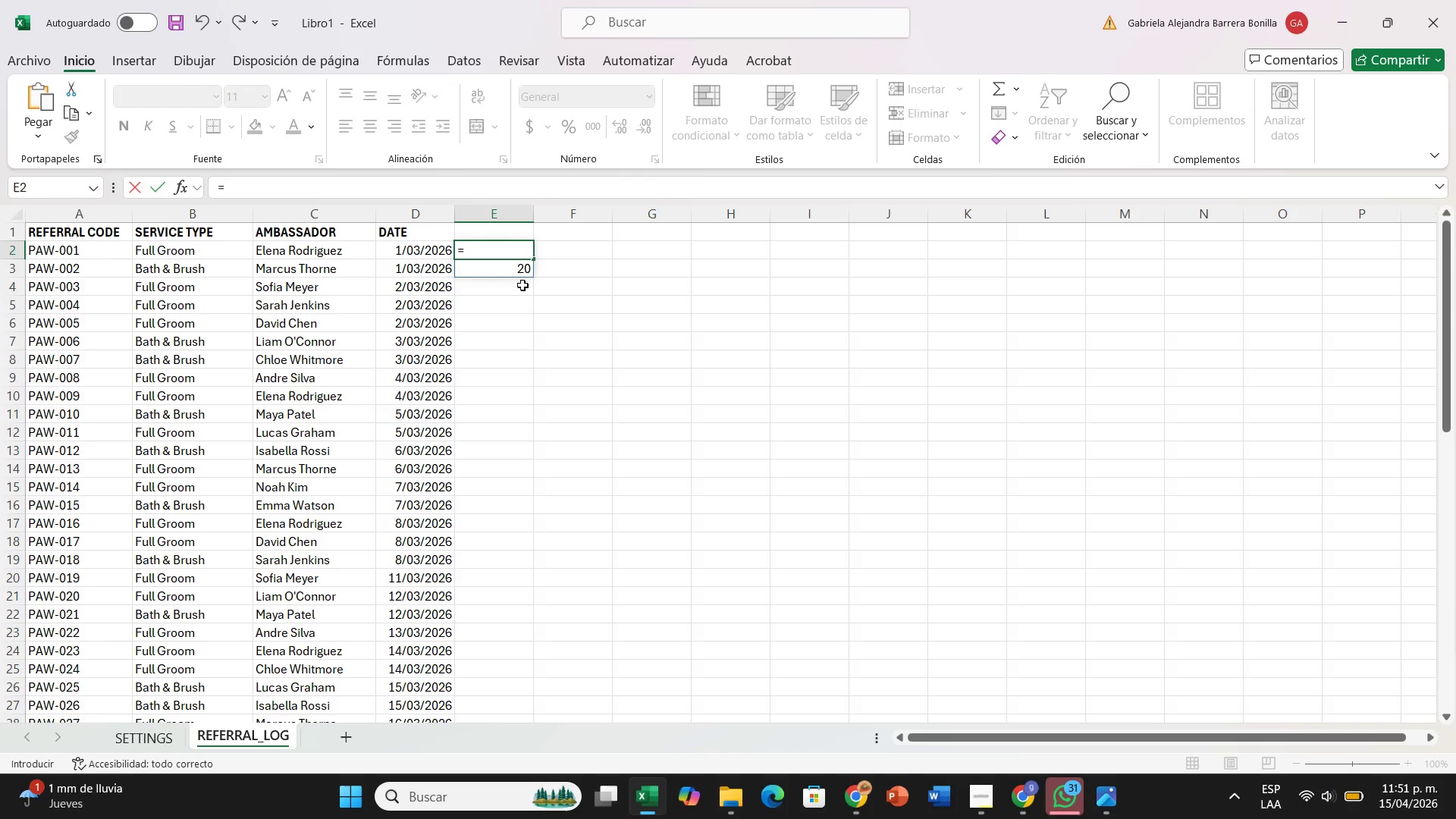 
key(Backspace)
 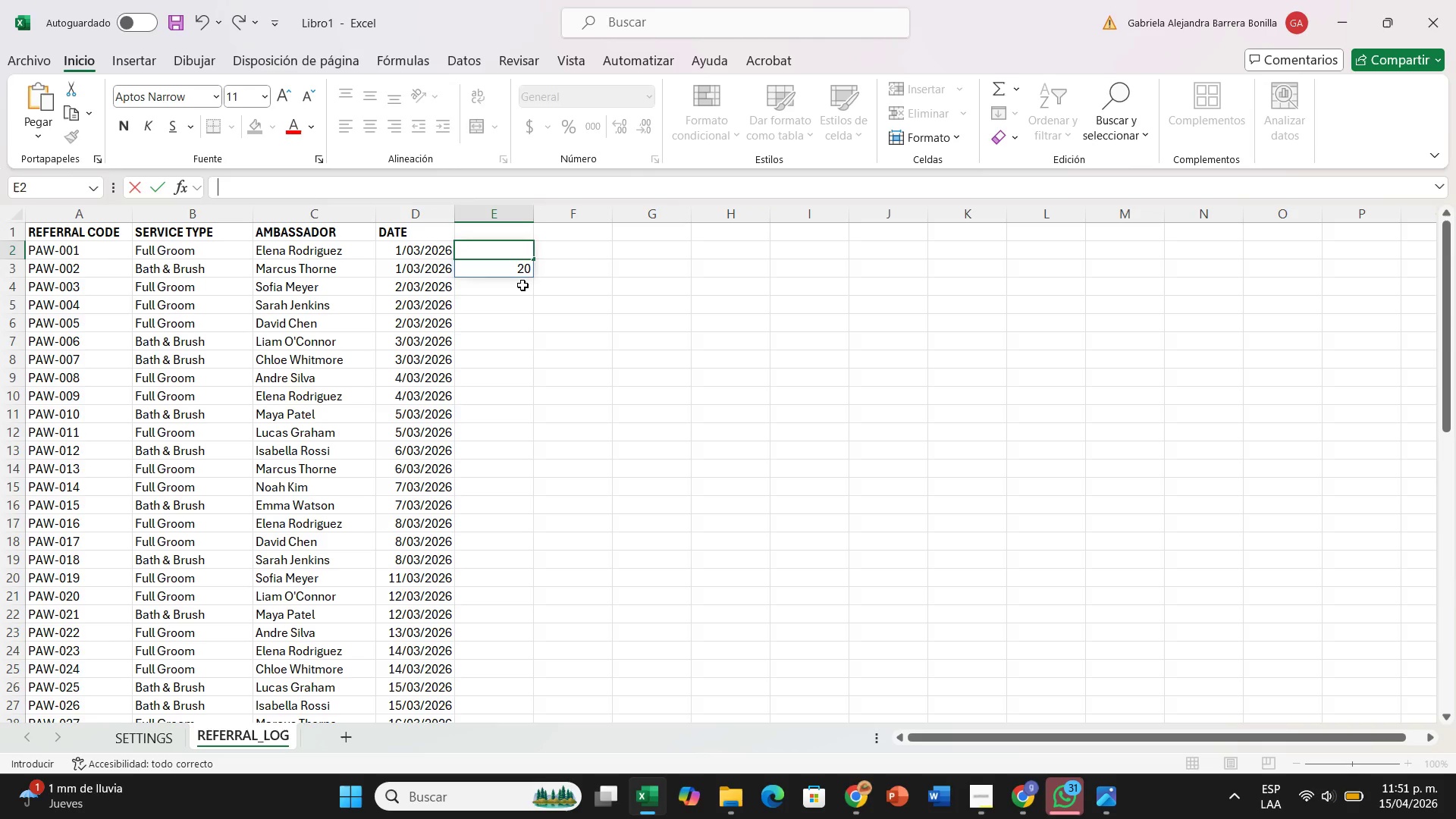 
key(Enter)
 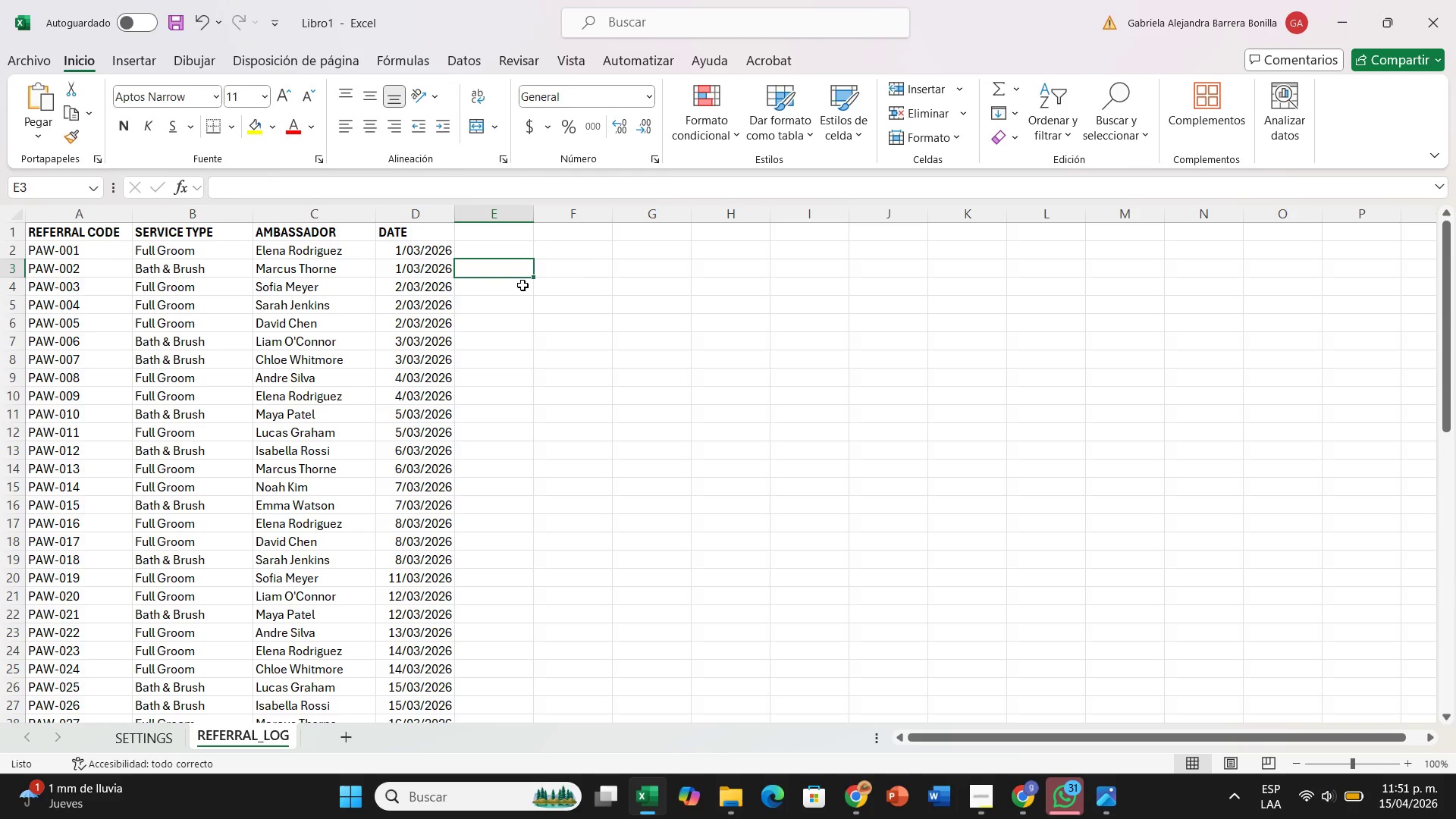 
key(Control+Z)
 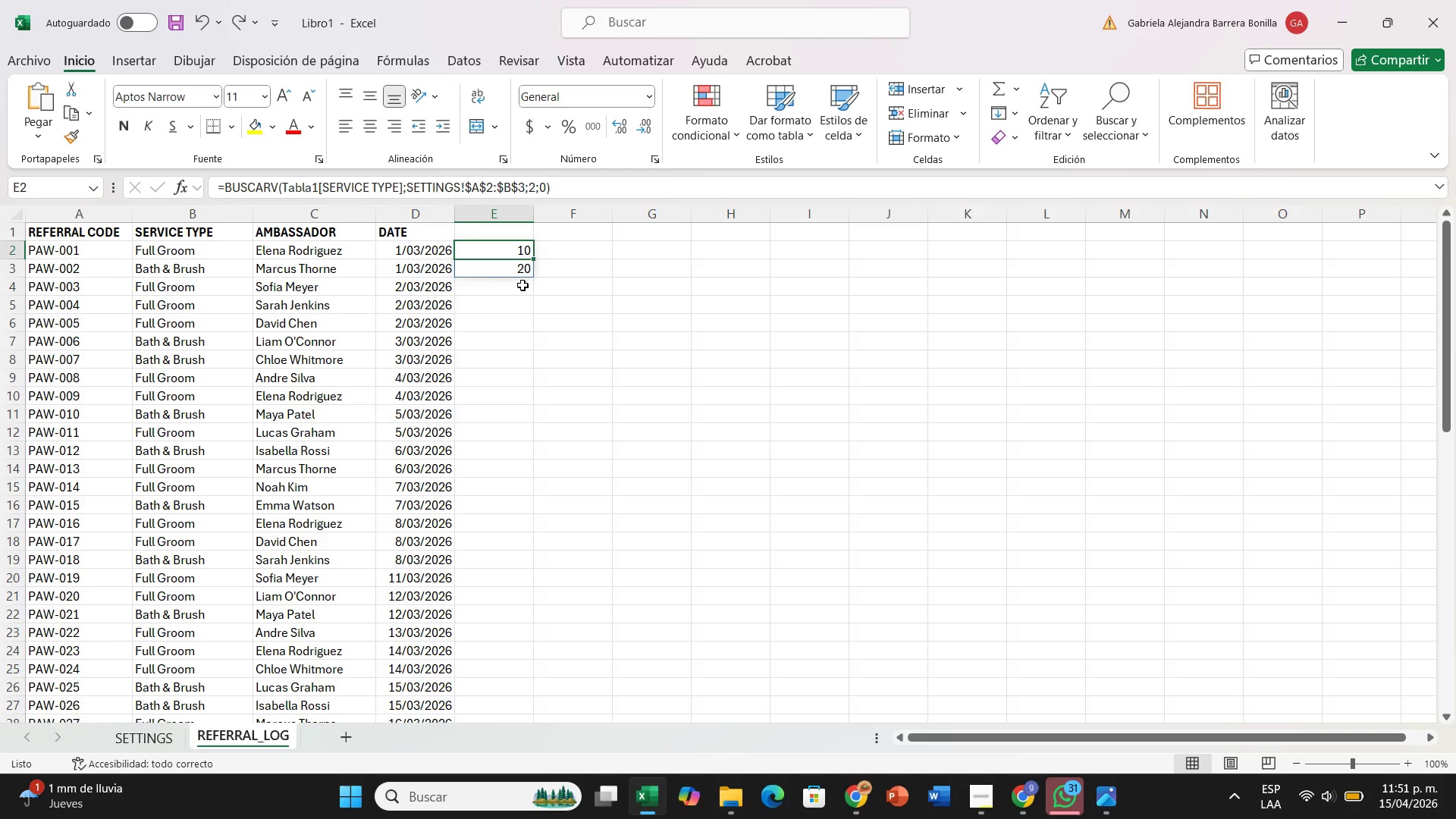 
left_click([522, 285])
 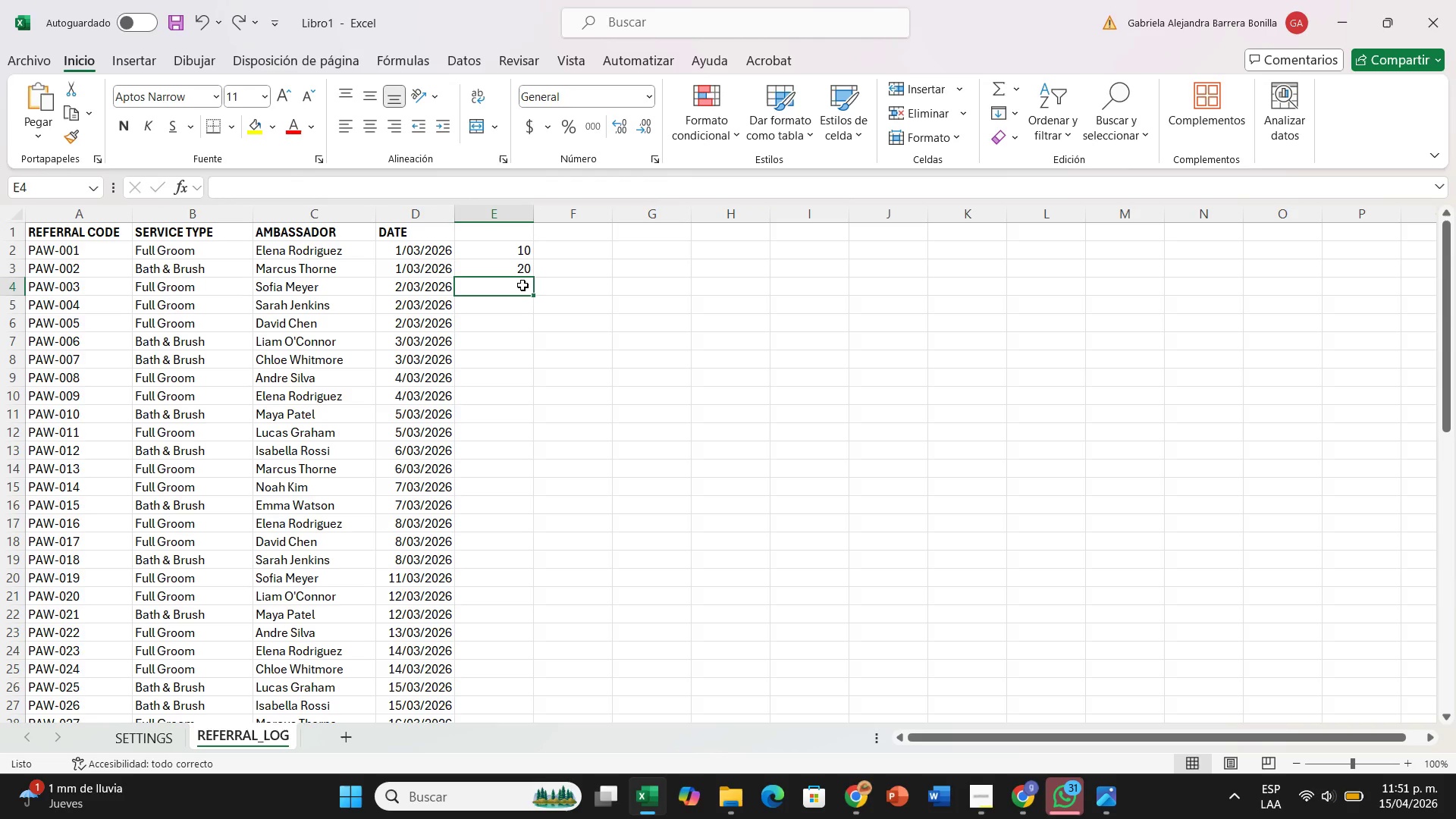 
key(Control+V)
 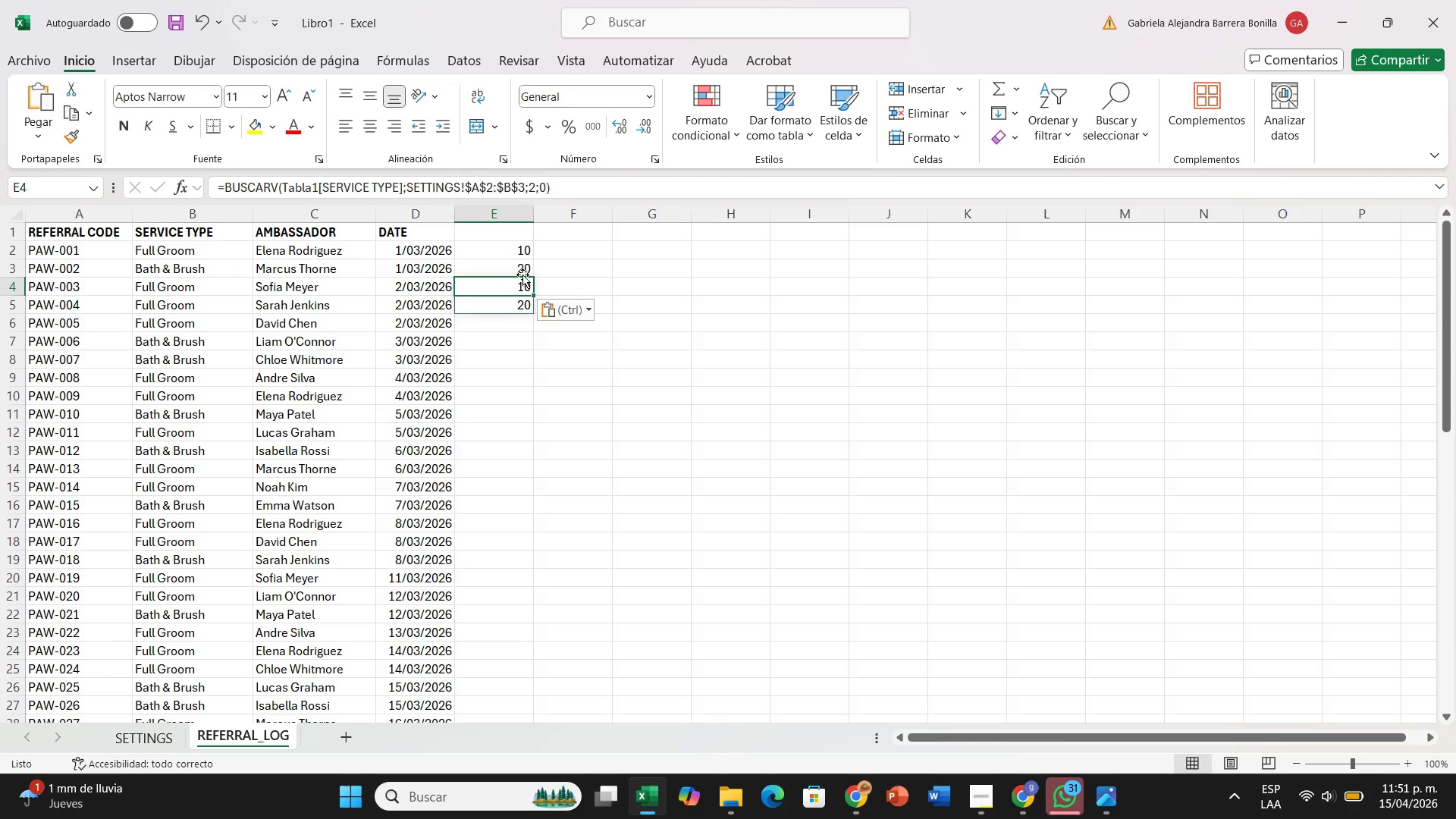 
wait(6.76)
 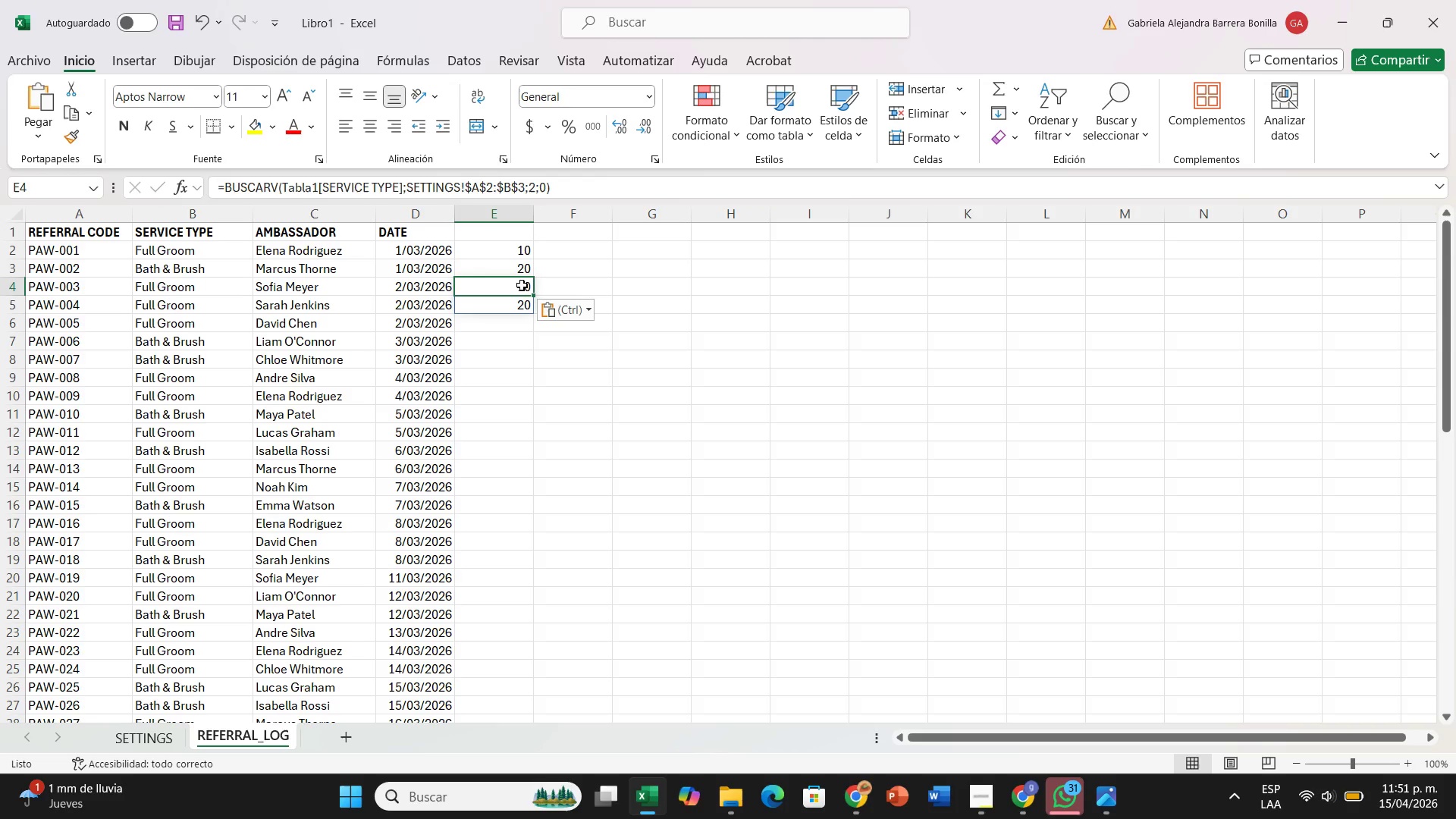 
mouse_move([330, 191])
 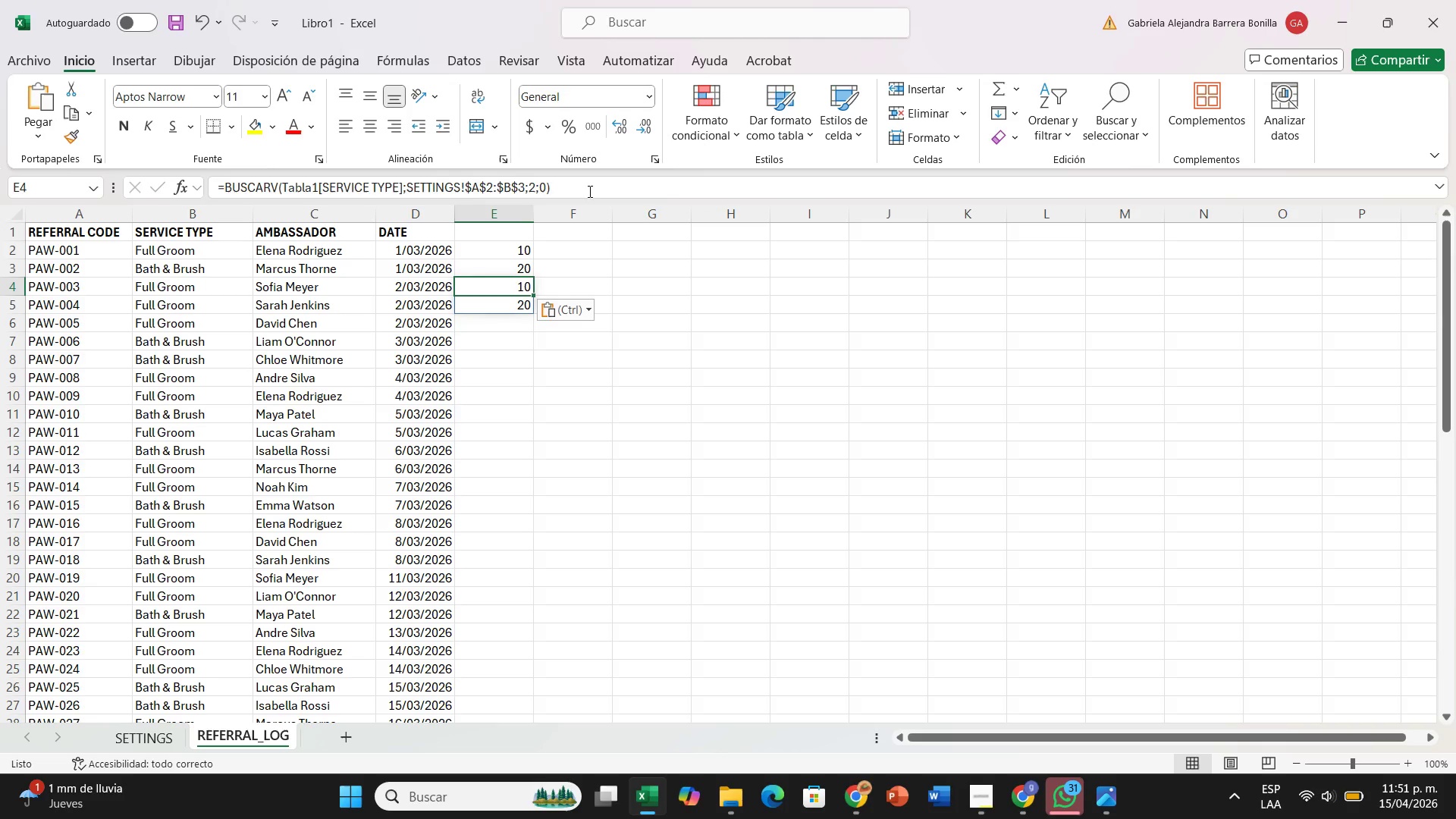 
double_click([588, 191])
 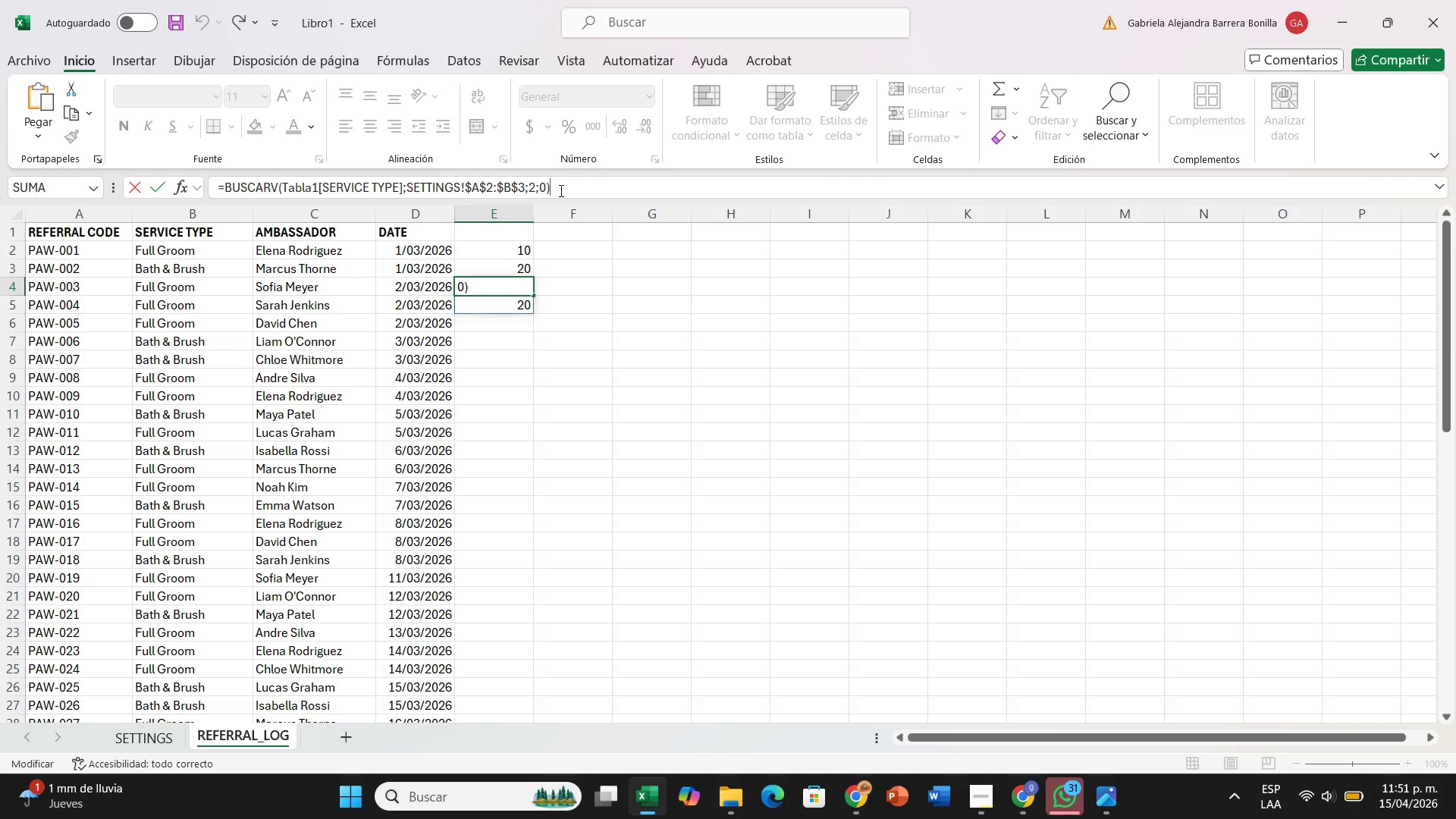 
left_click([560, 190])
 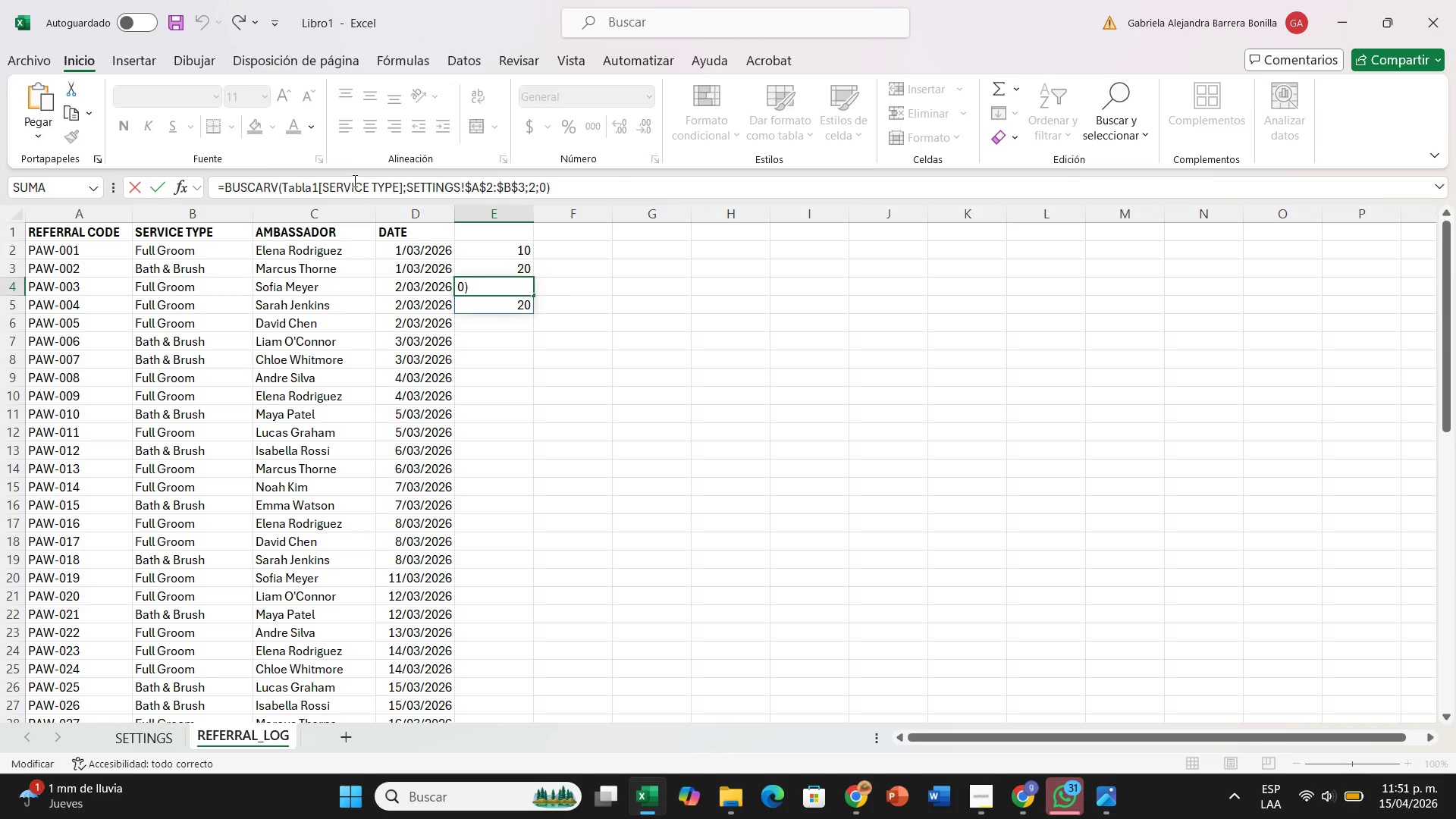 
double_click([351, 182])
 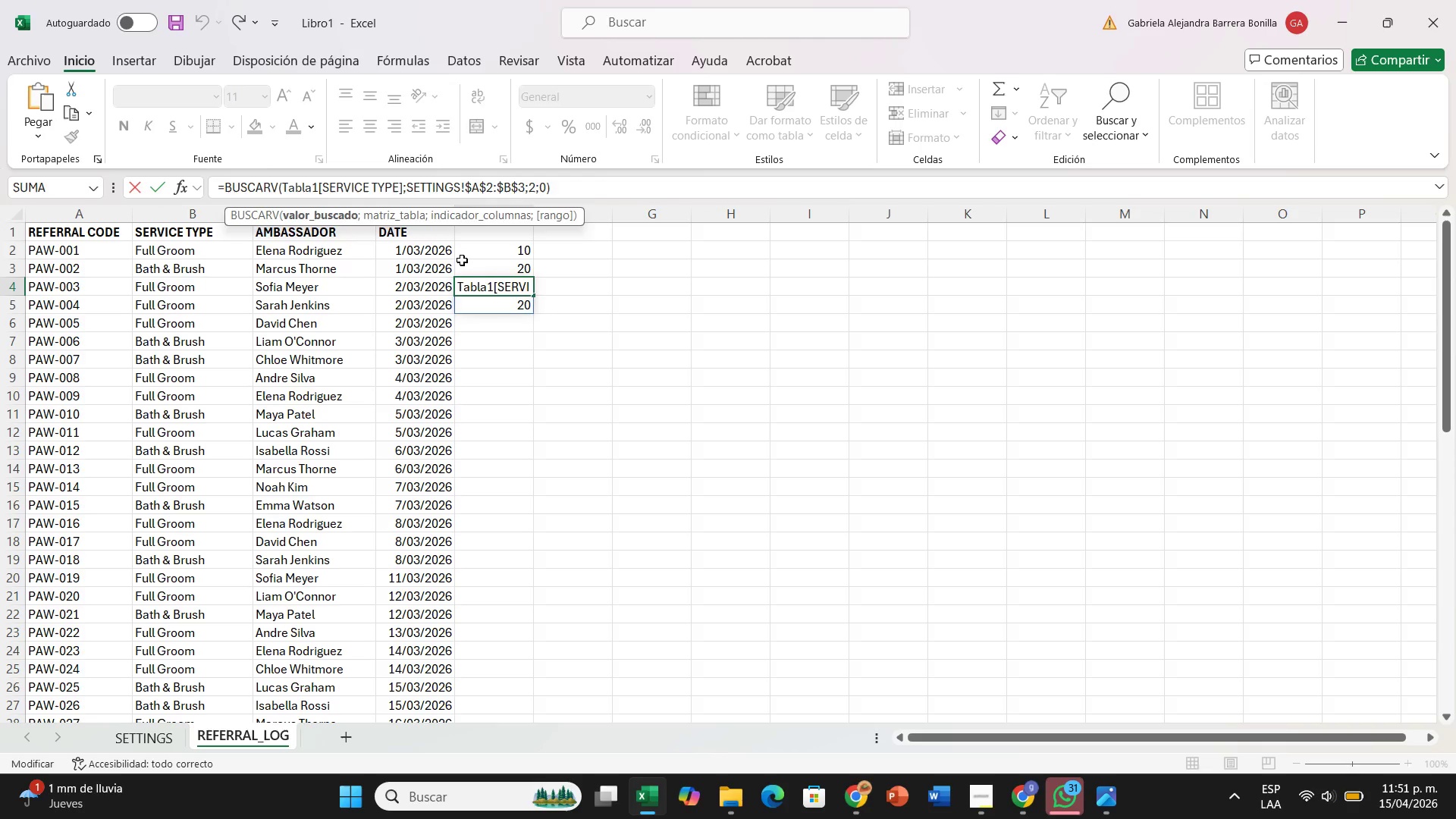 
left_click([462, 260])
 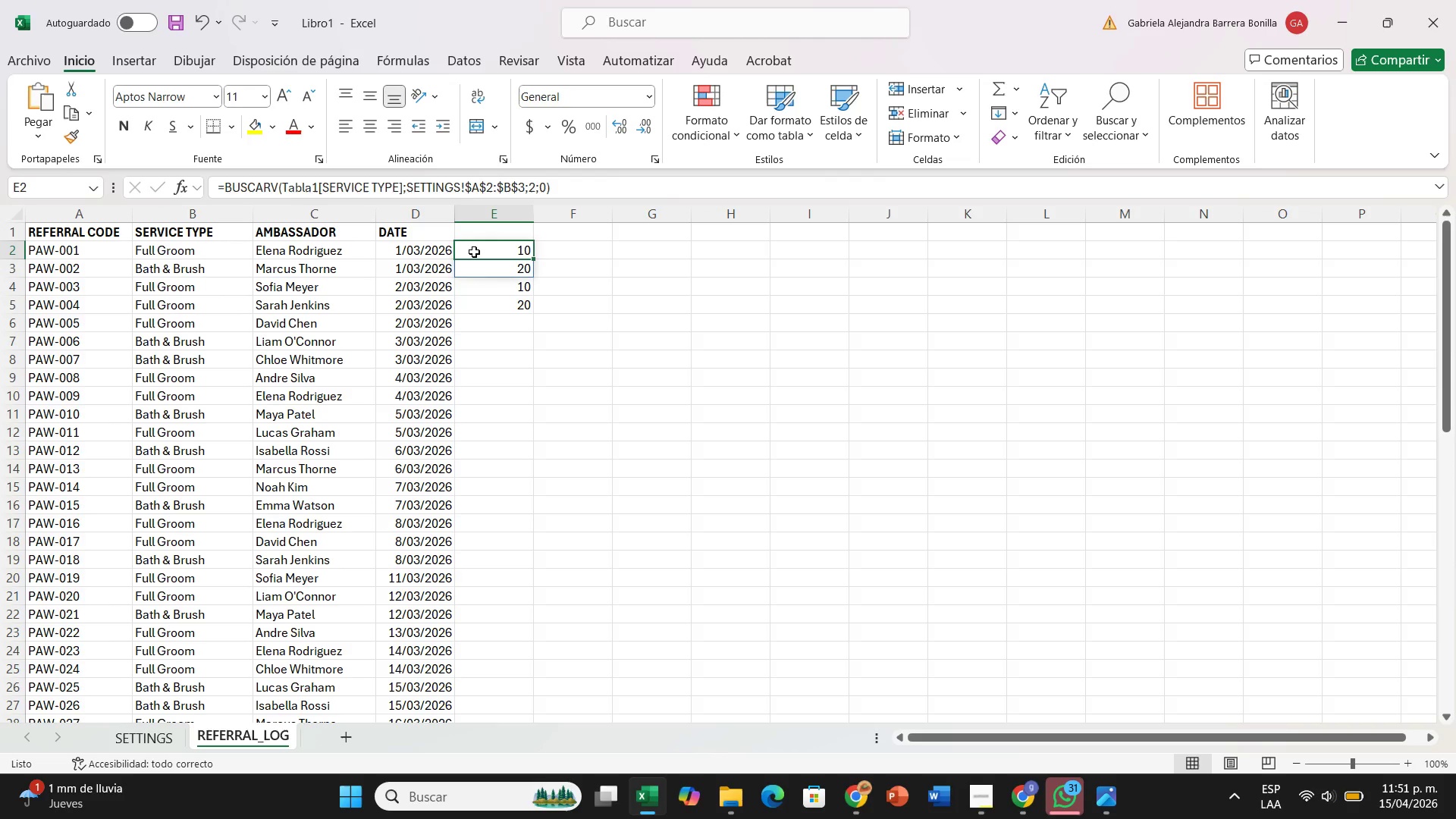 
double_click([474, 252])
 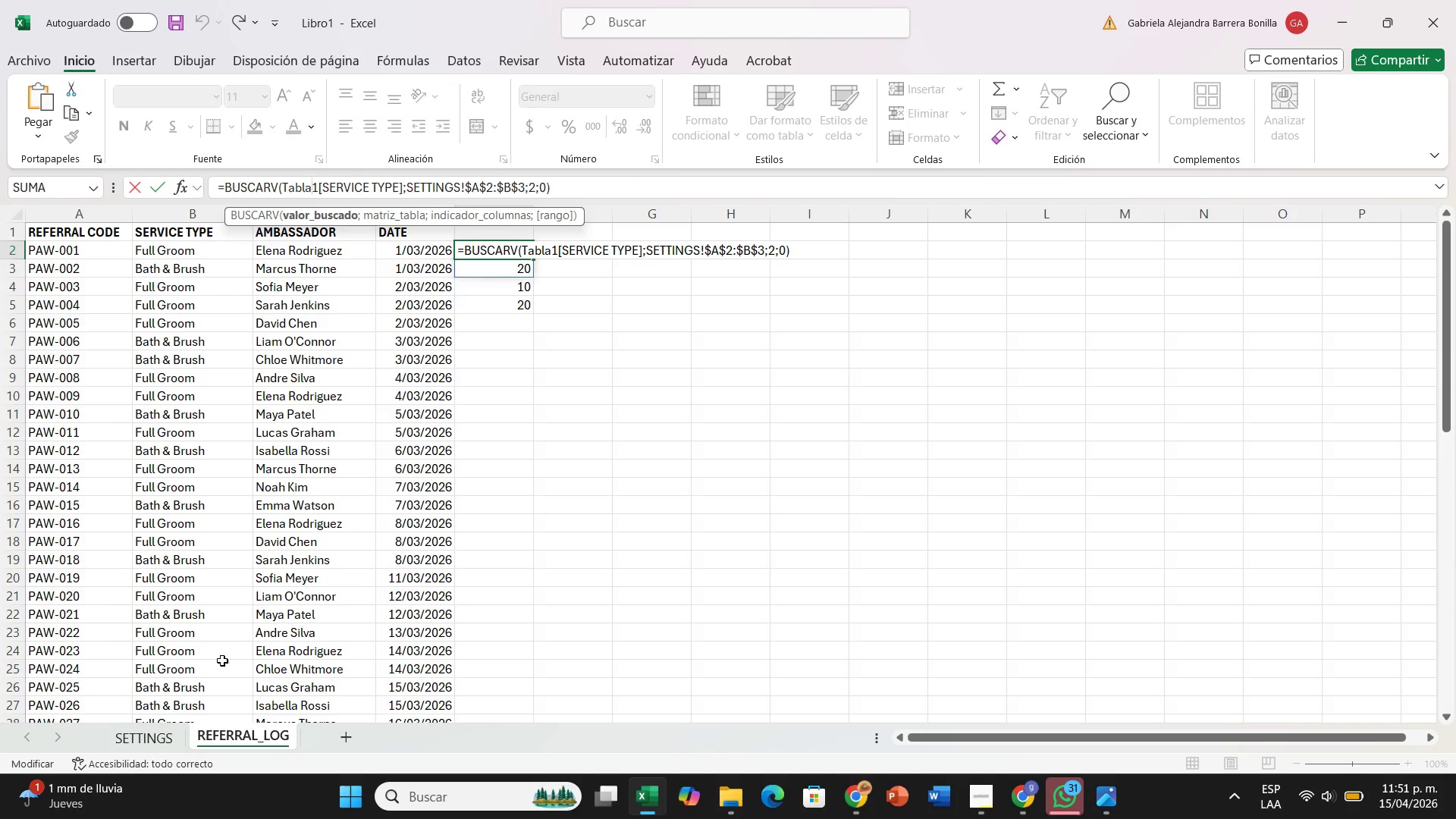 
left_click([130, 735])
 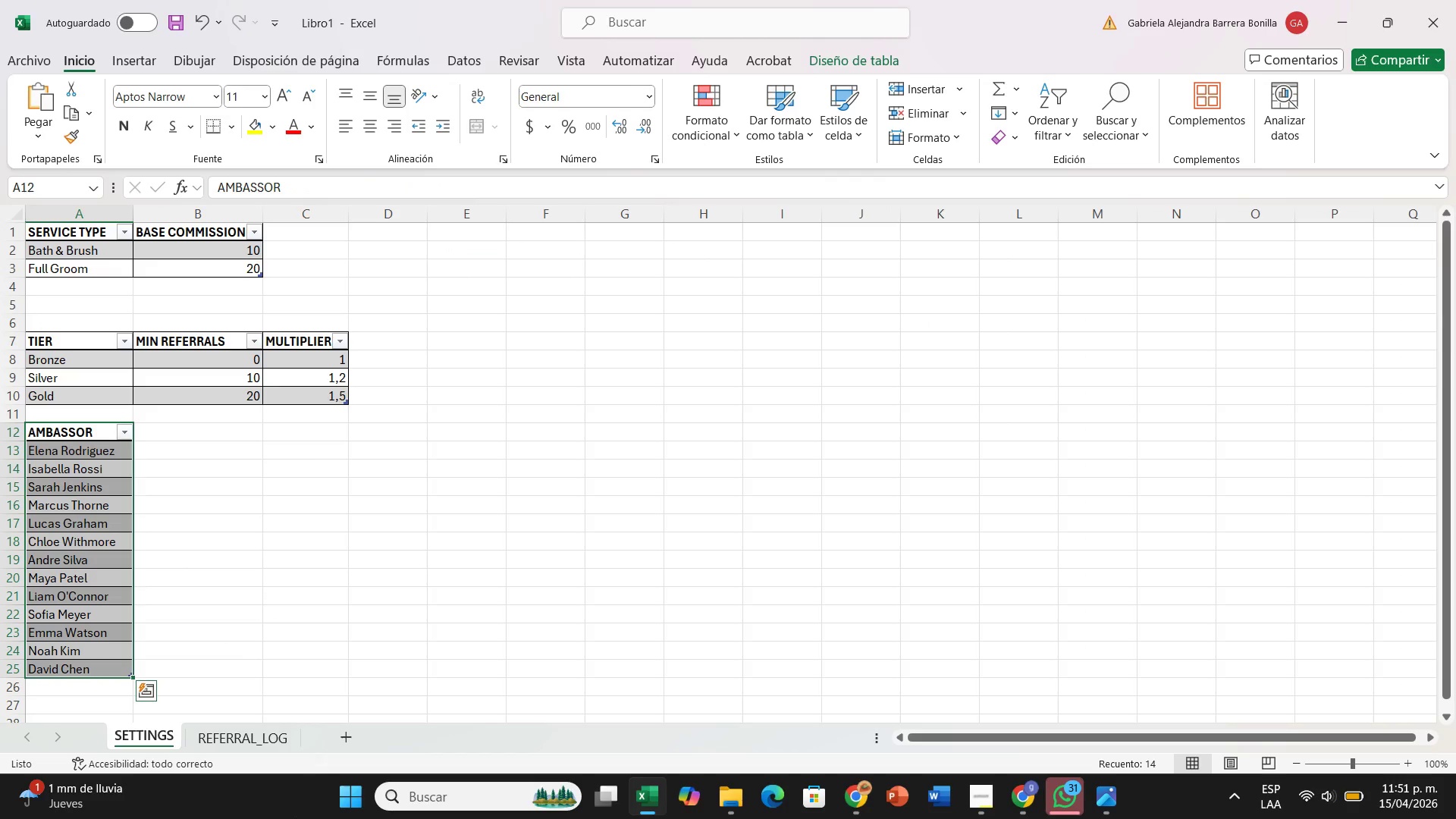 
left_click([265, 737])
 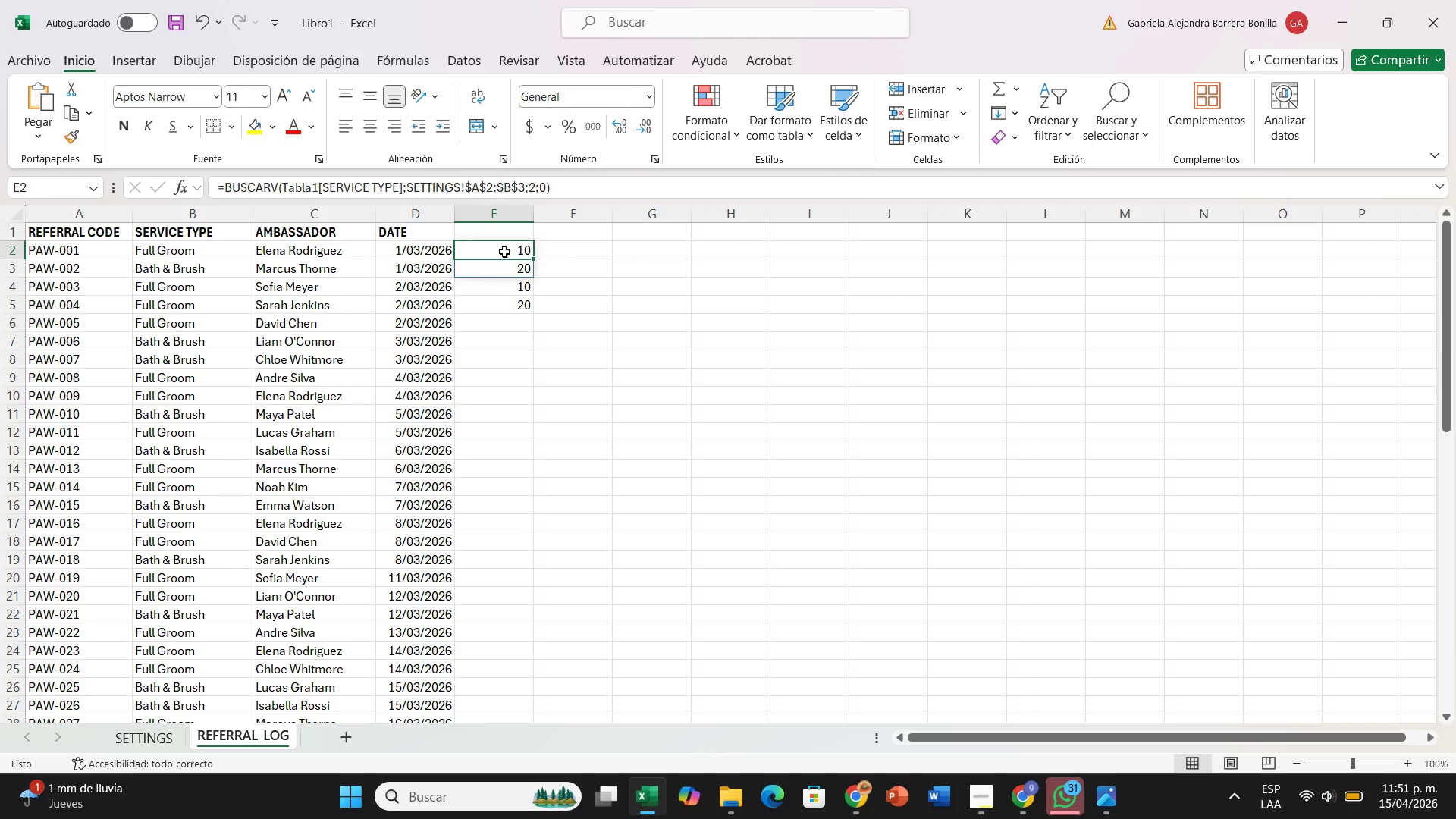 
double_click([504, 252])
 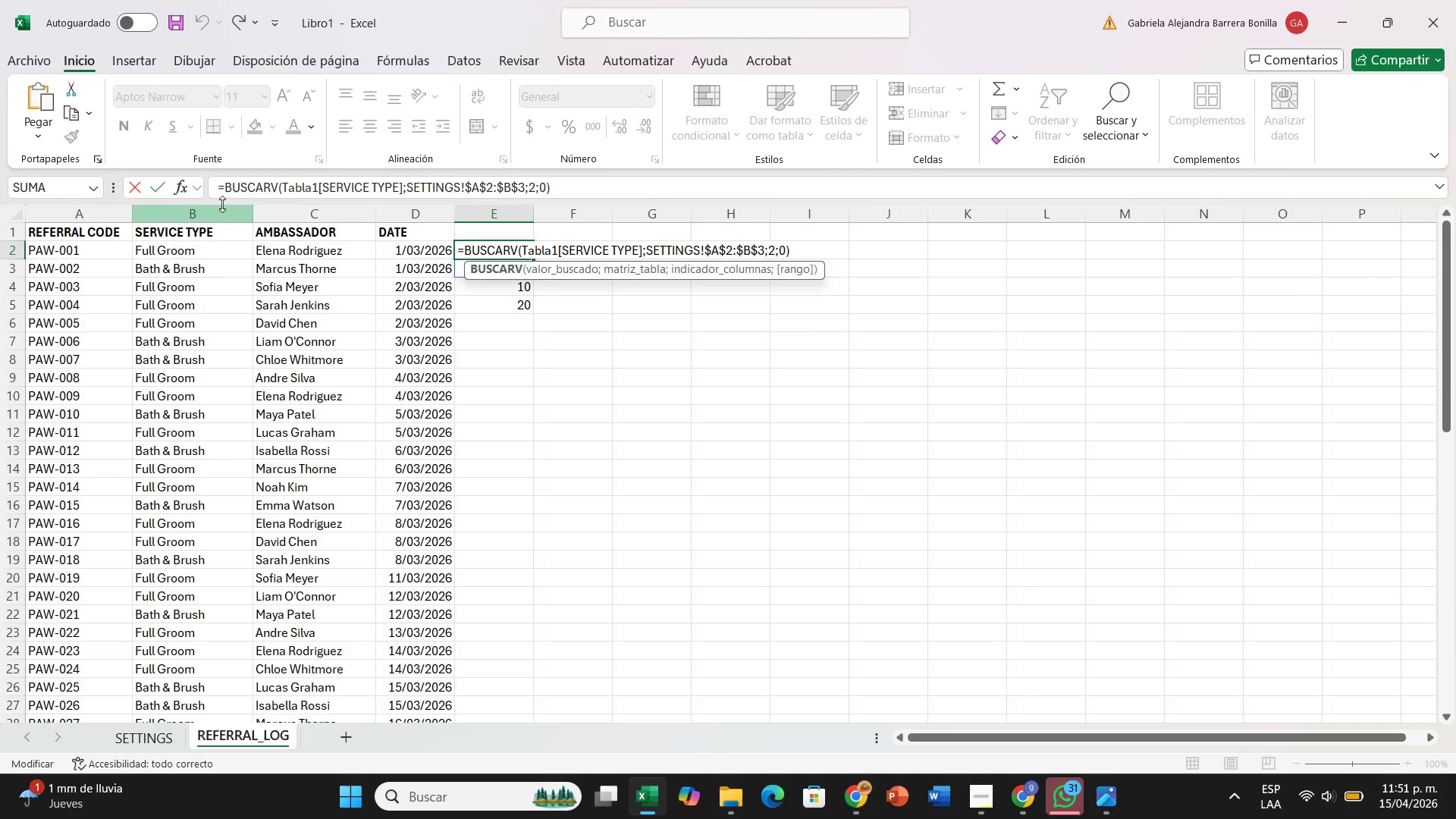 
left_click([226, 189])
 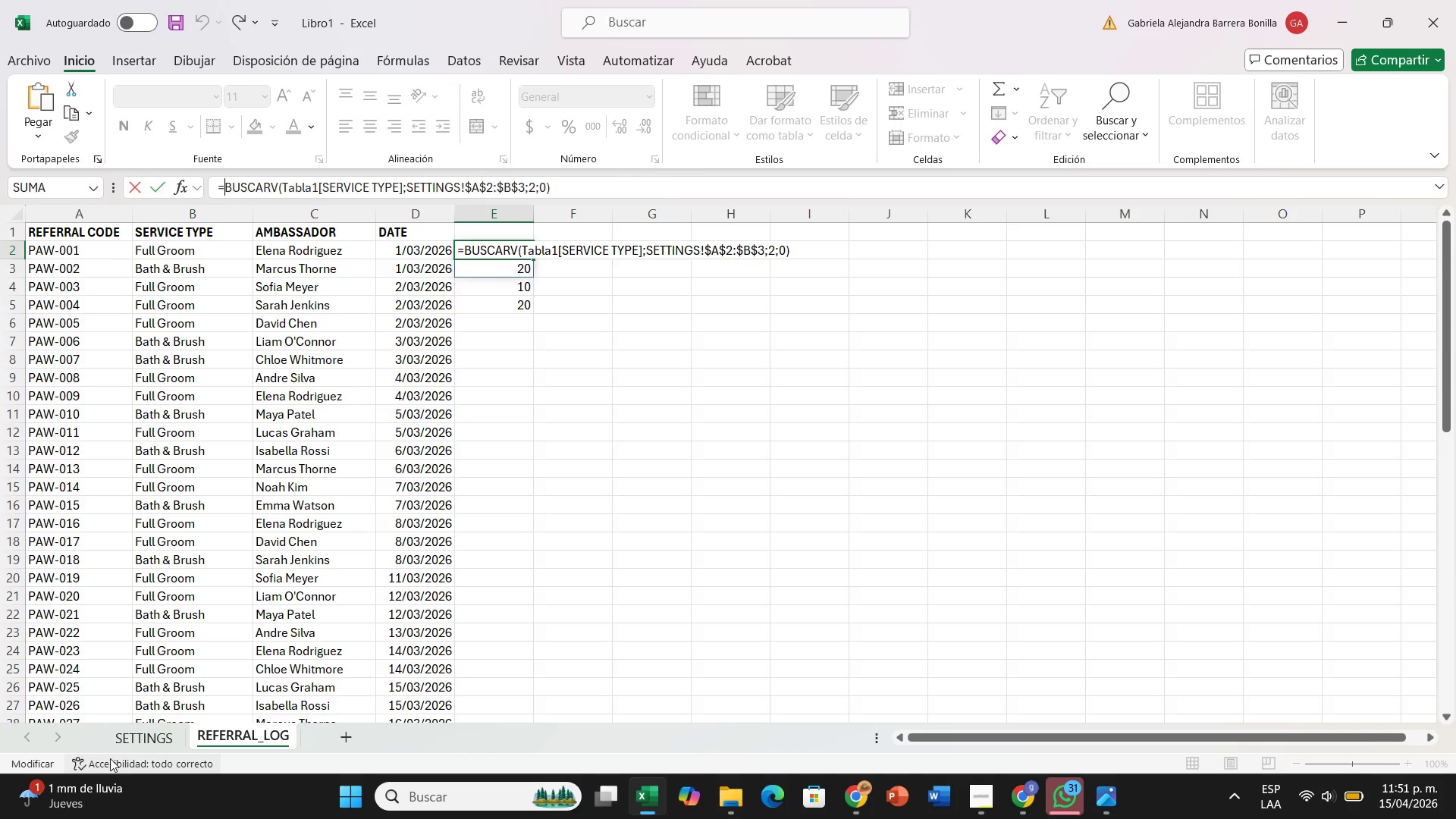 
left_click([139, 739])
 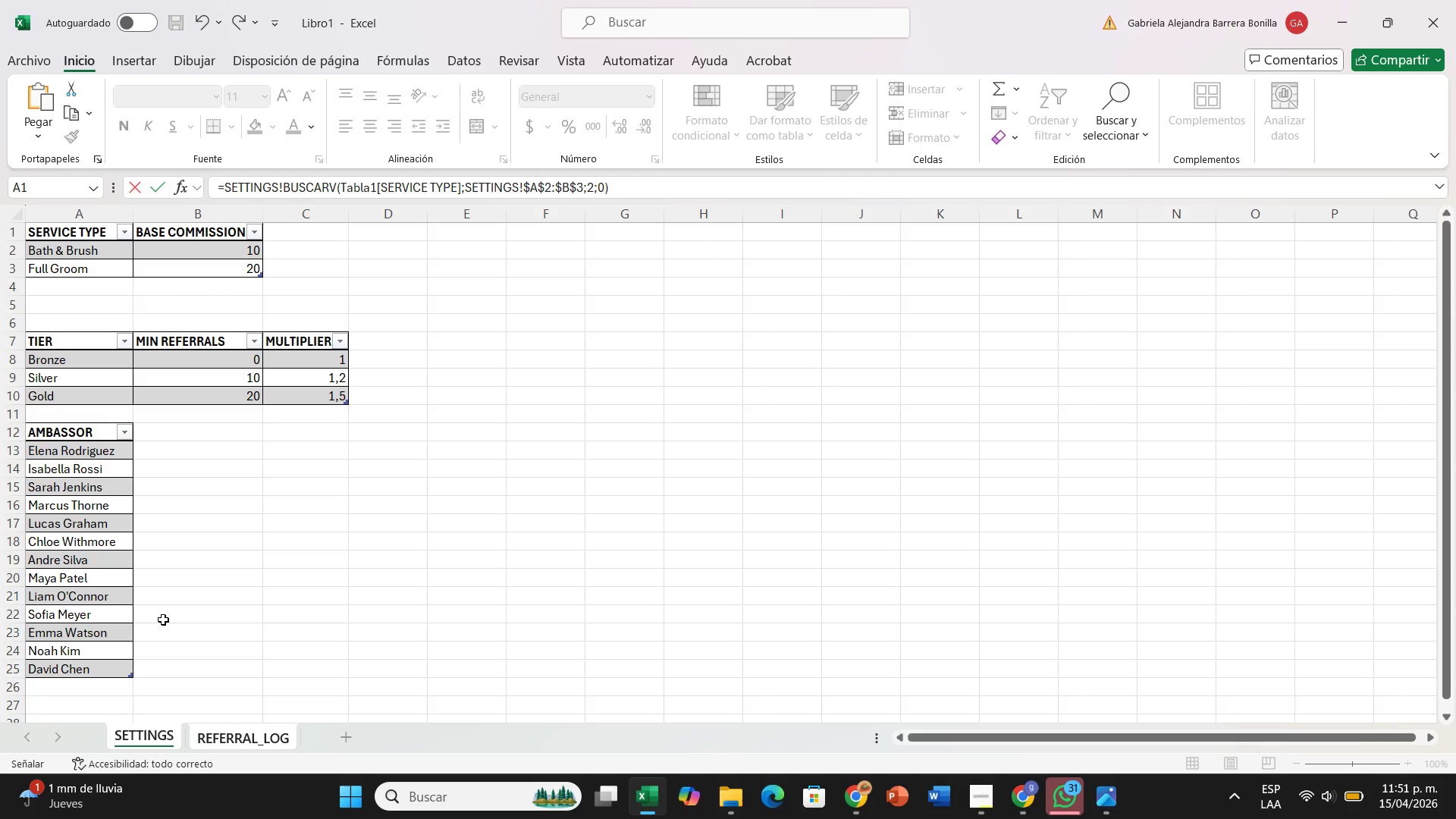 
key(Backspace)
 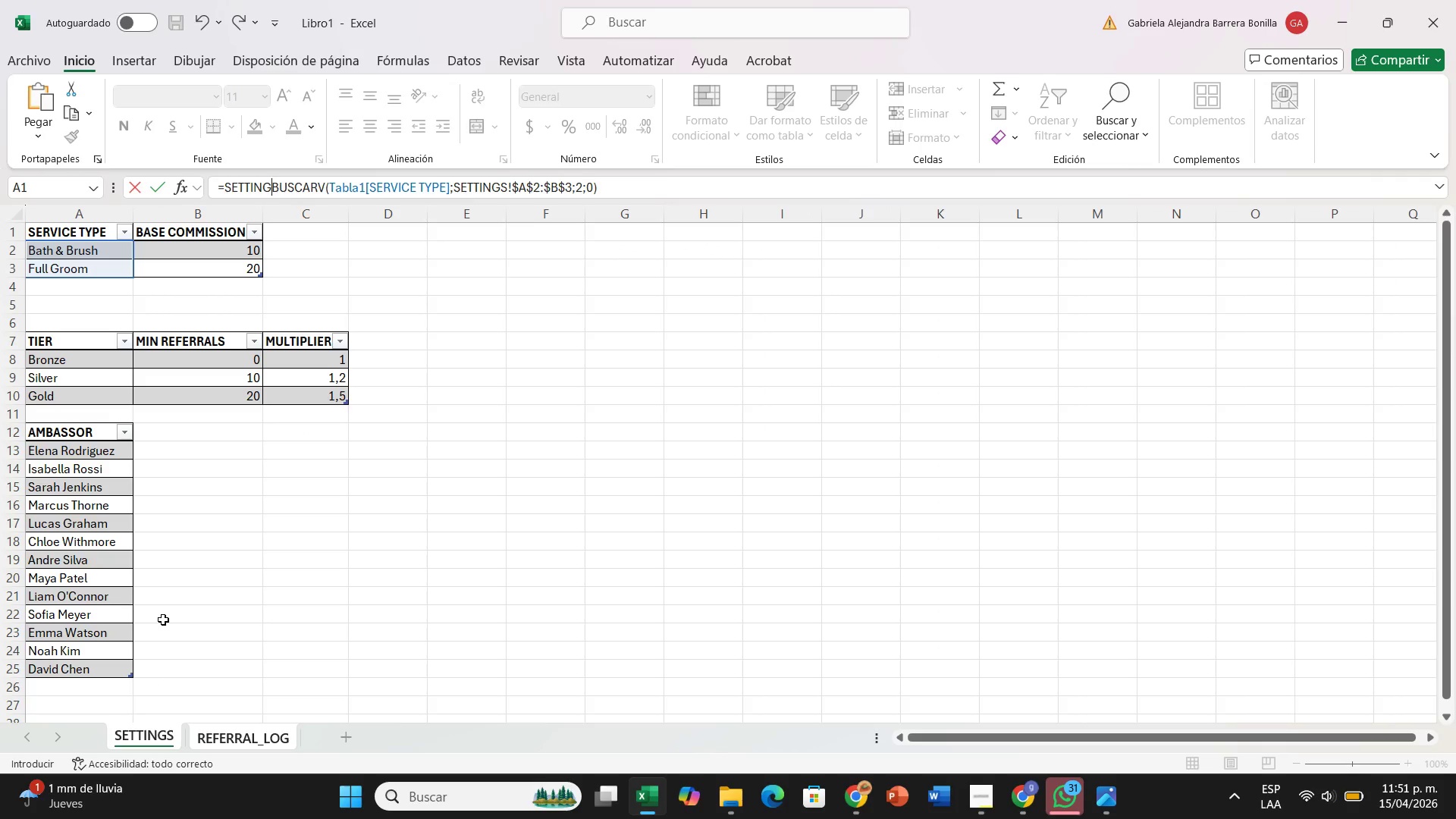 
key(Backspace)
 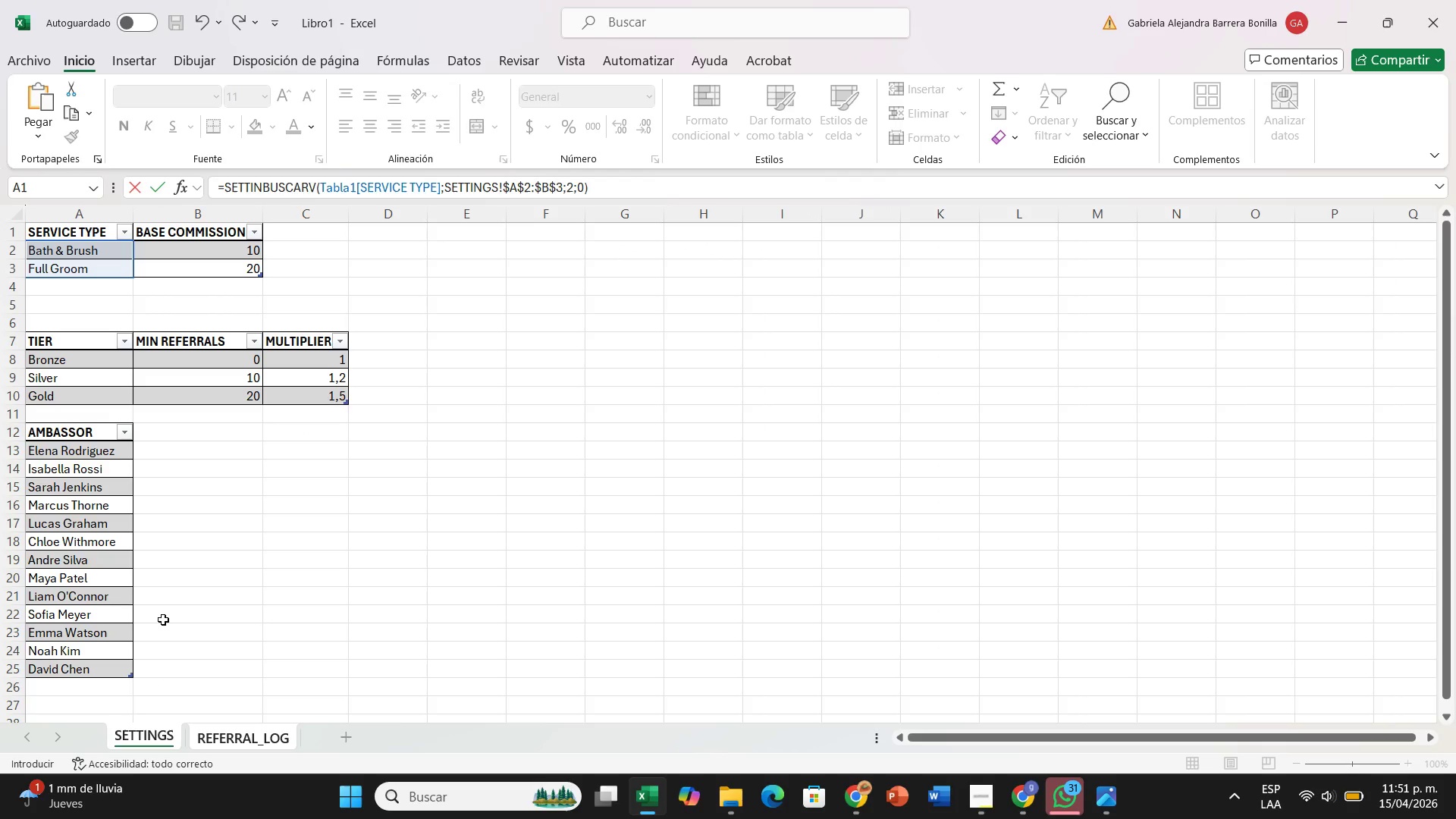 
key(Backspace)
 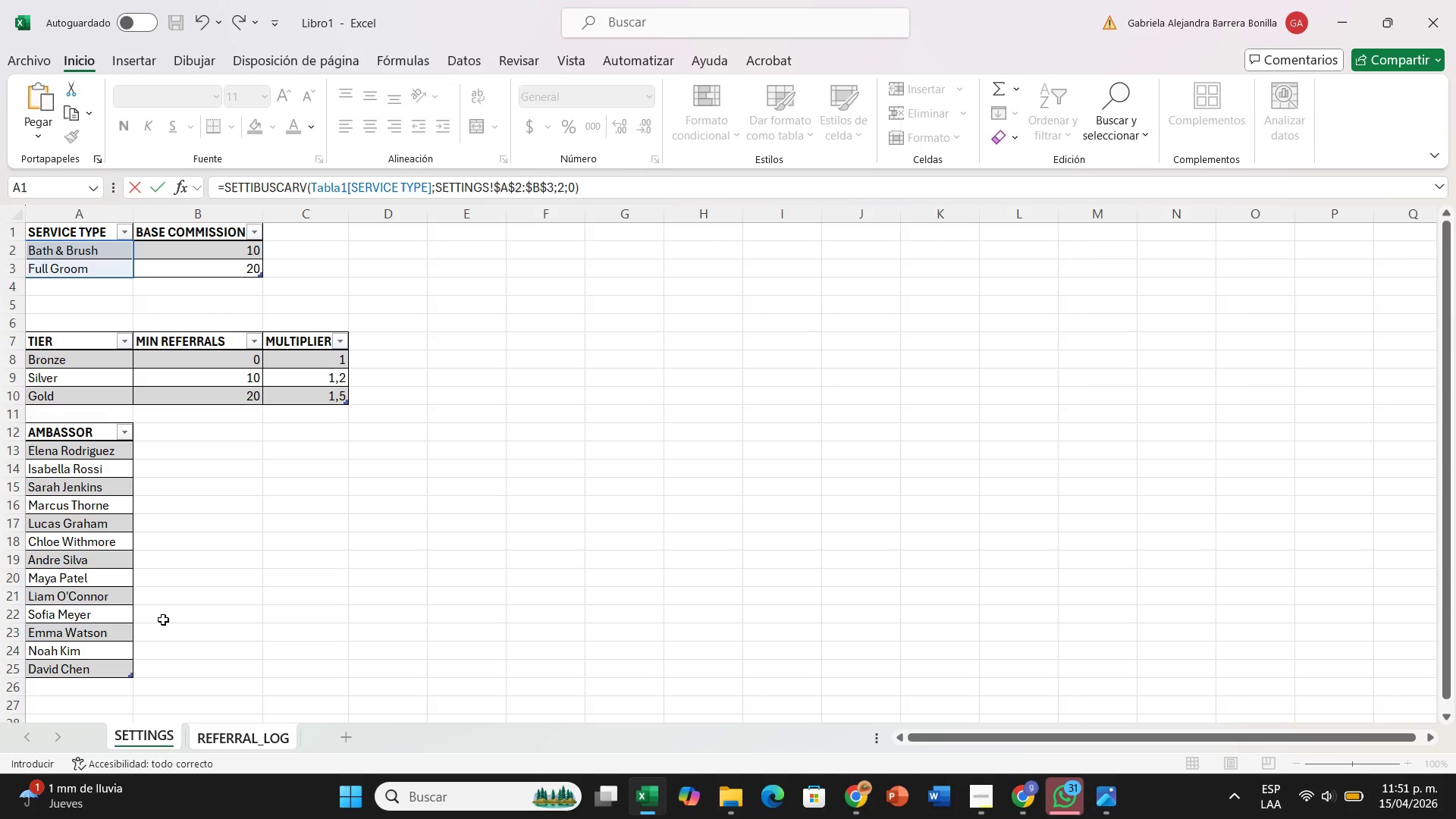 
key(Backspace)
 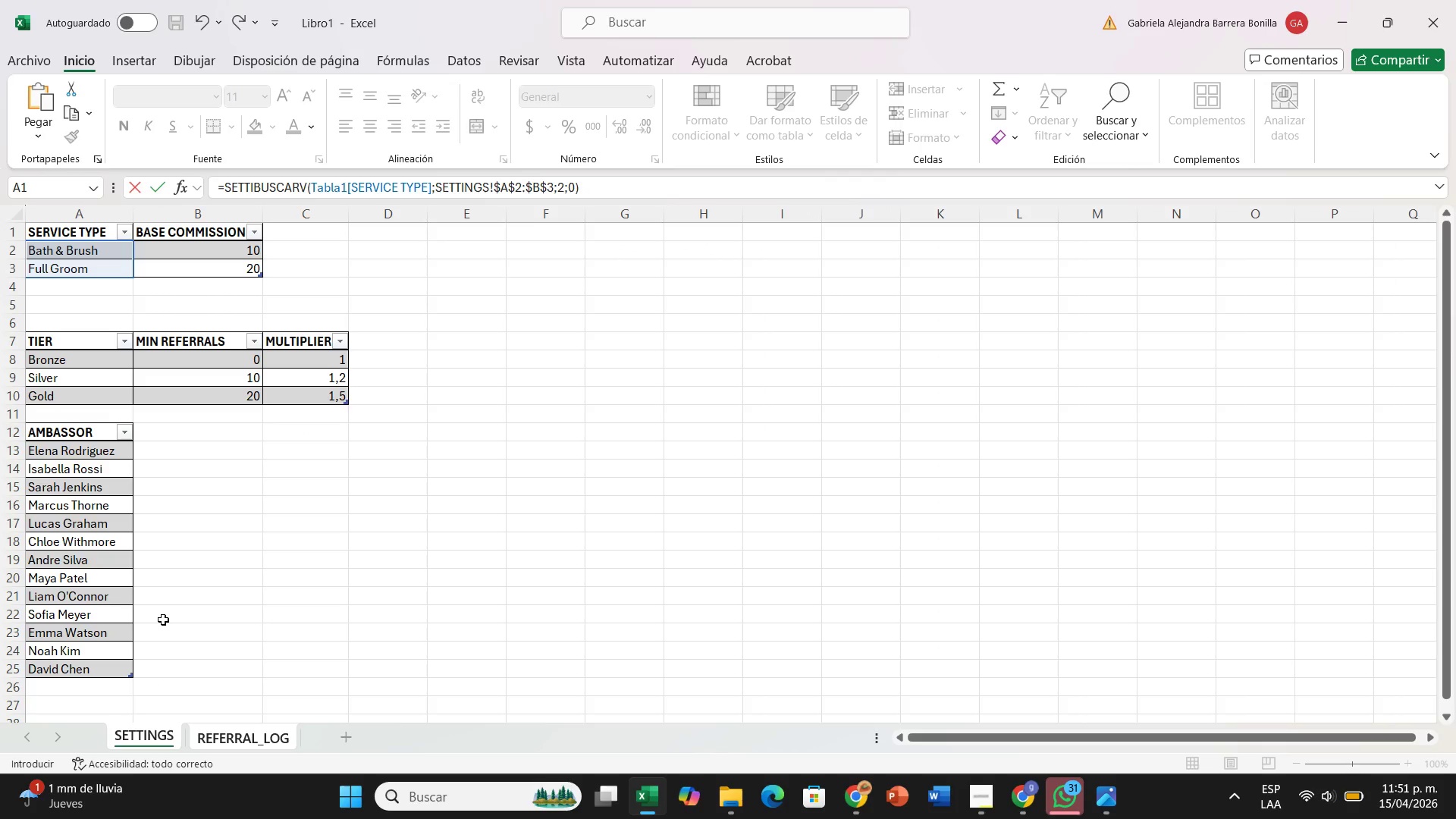 
key(Backspace)
 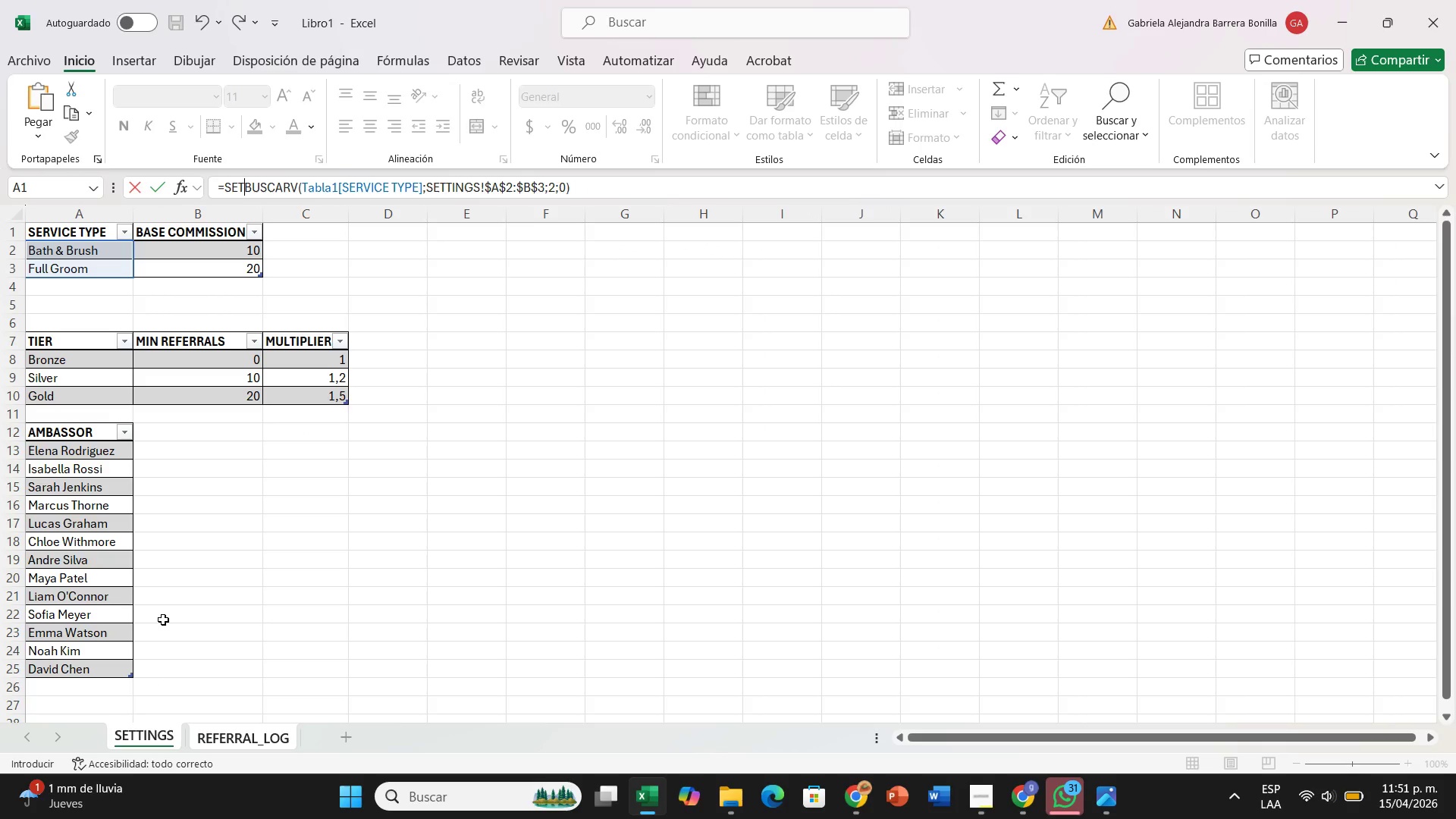 
key(Backspace)
 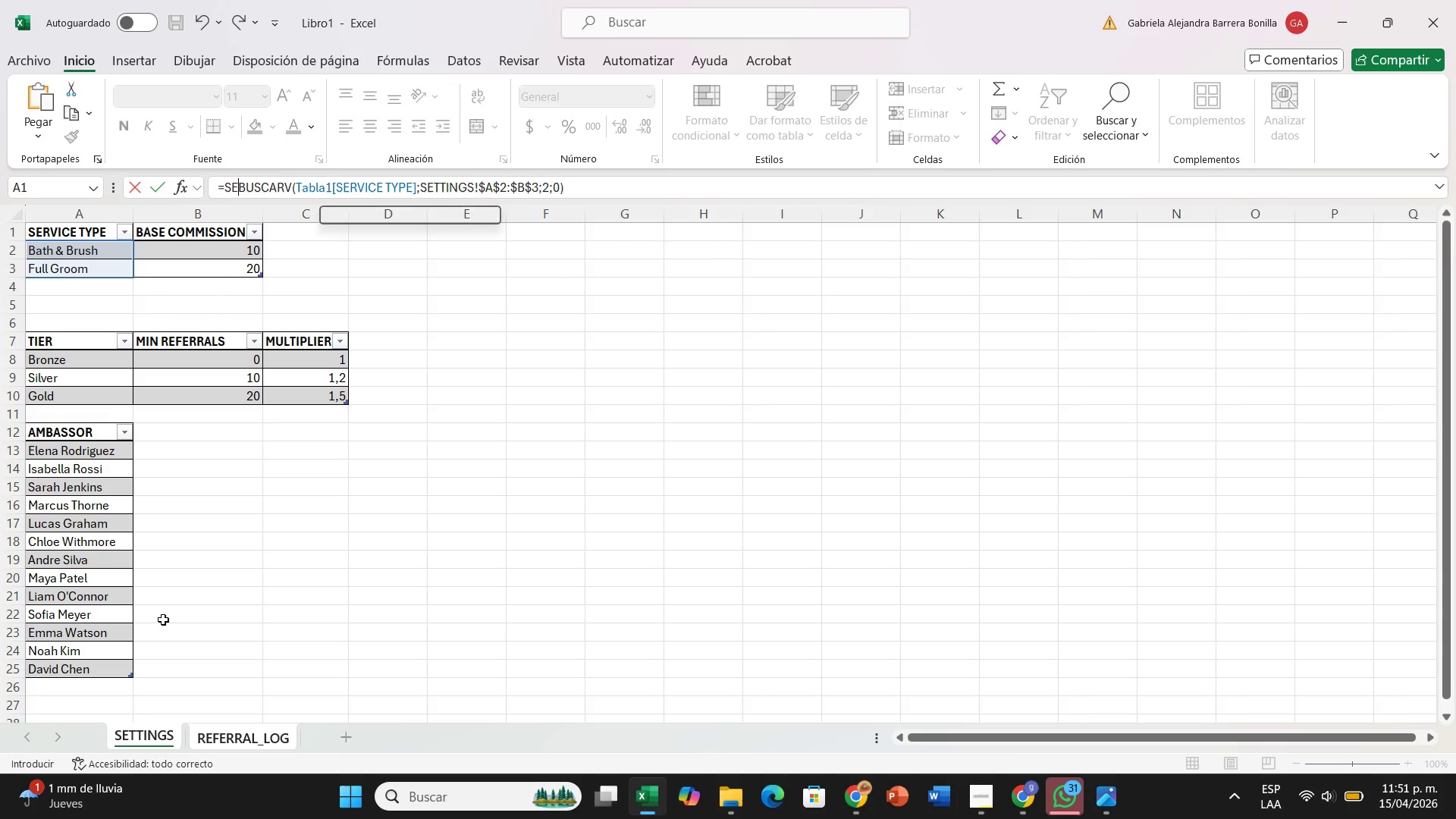 
key(Backspace)
 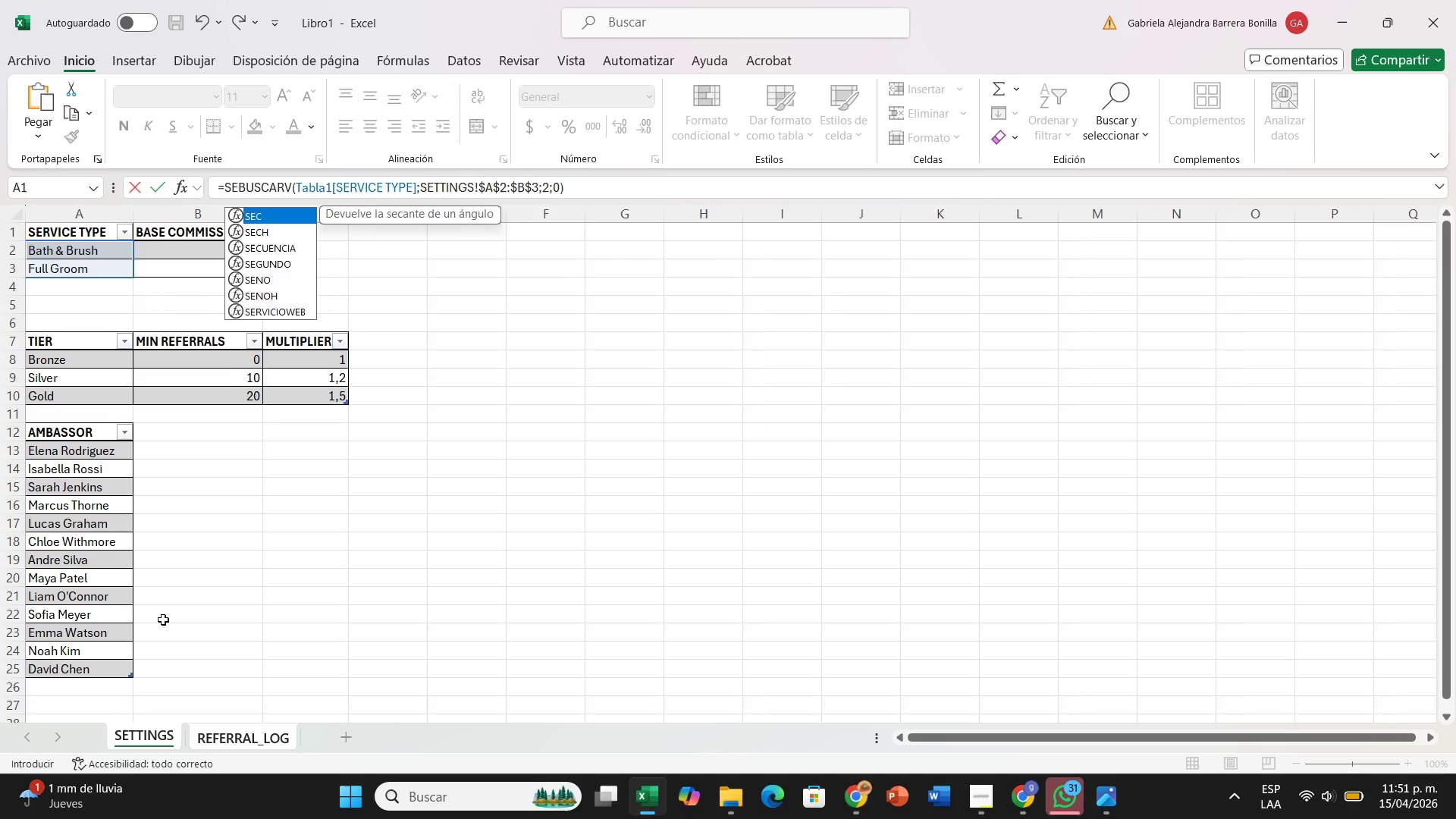 
key(Backspace)
 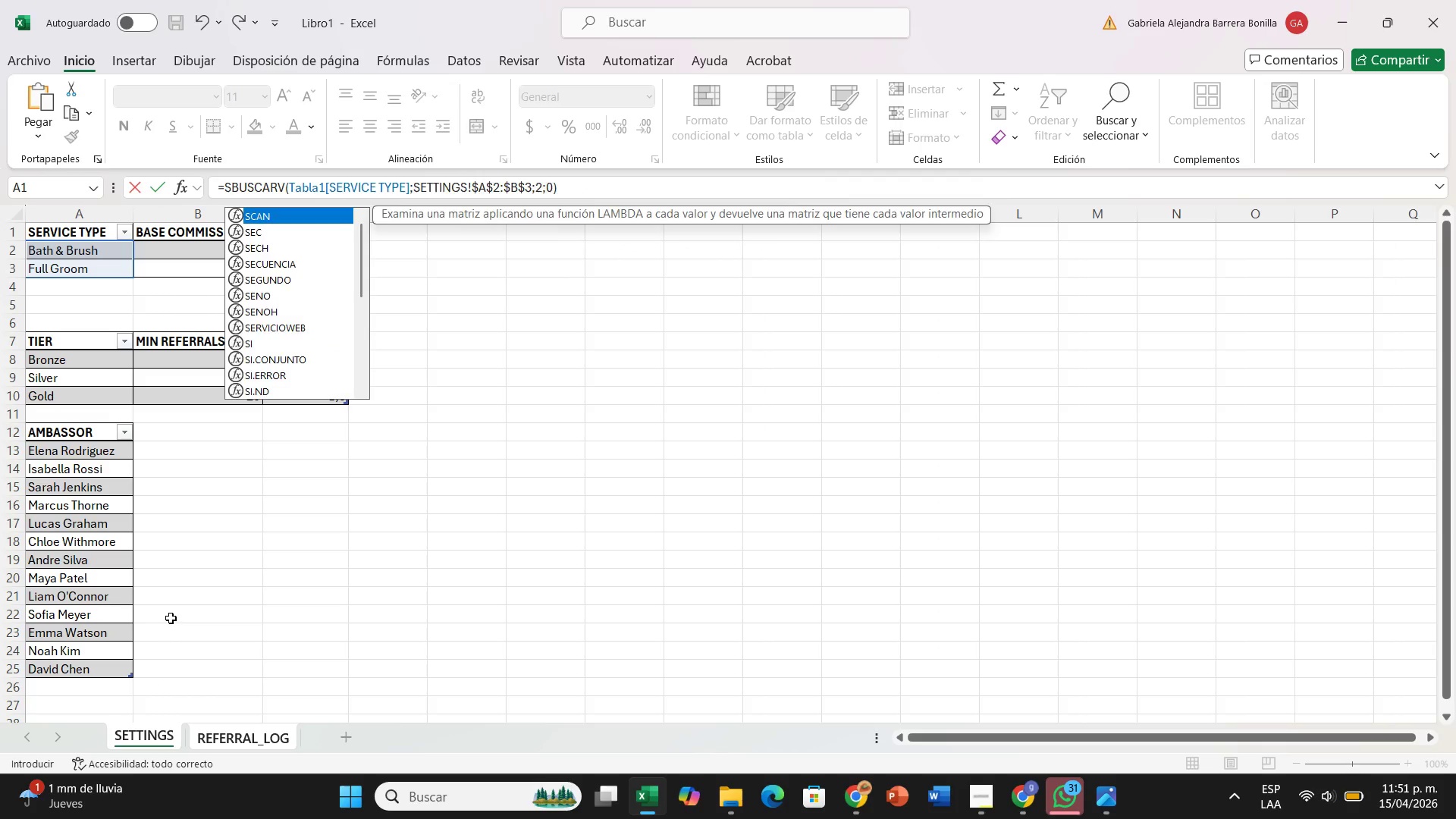 
key(Backspace)
 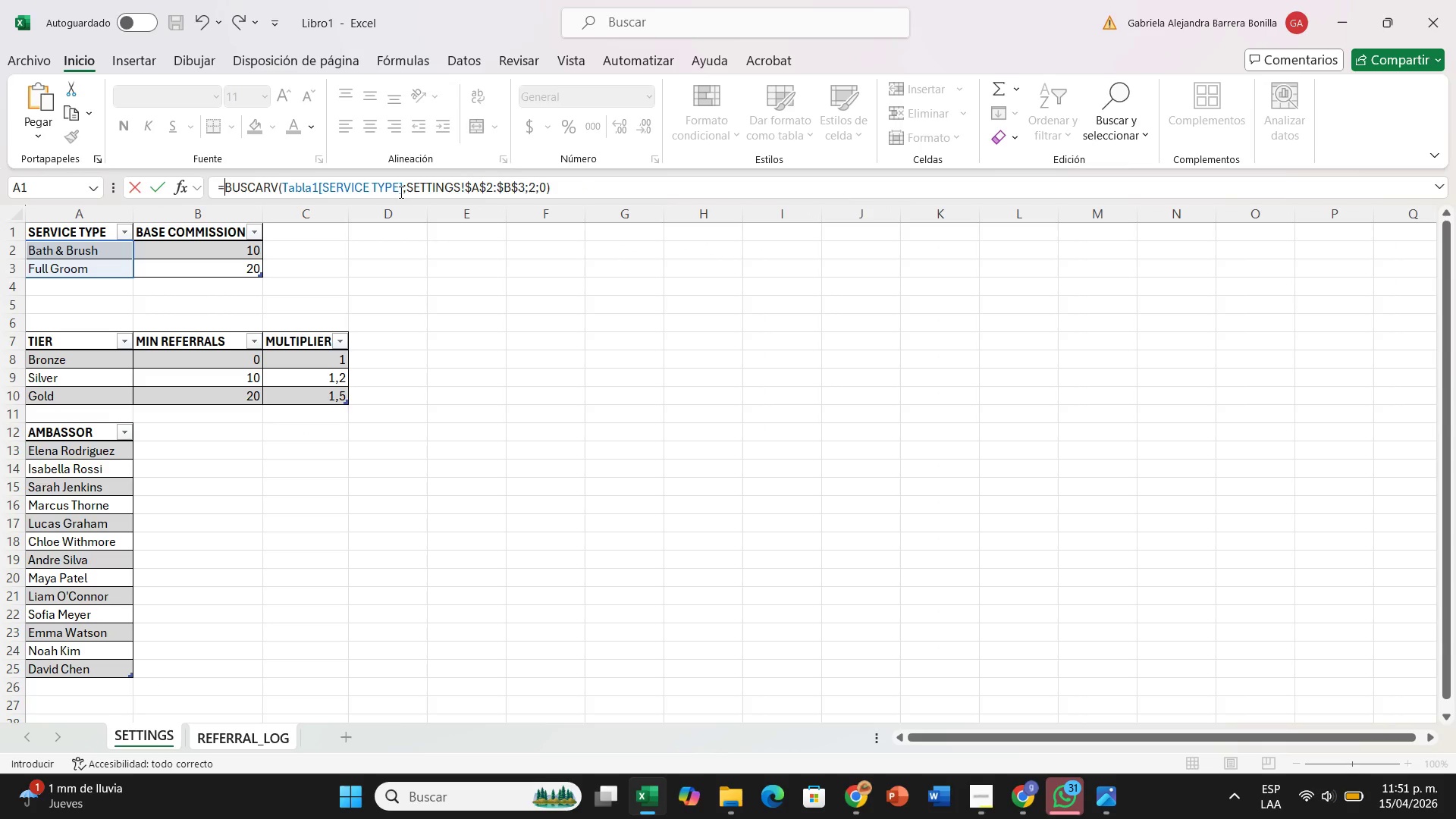 
left_click([400, 195])
 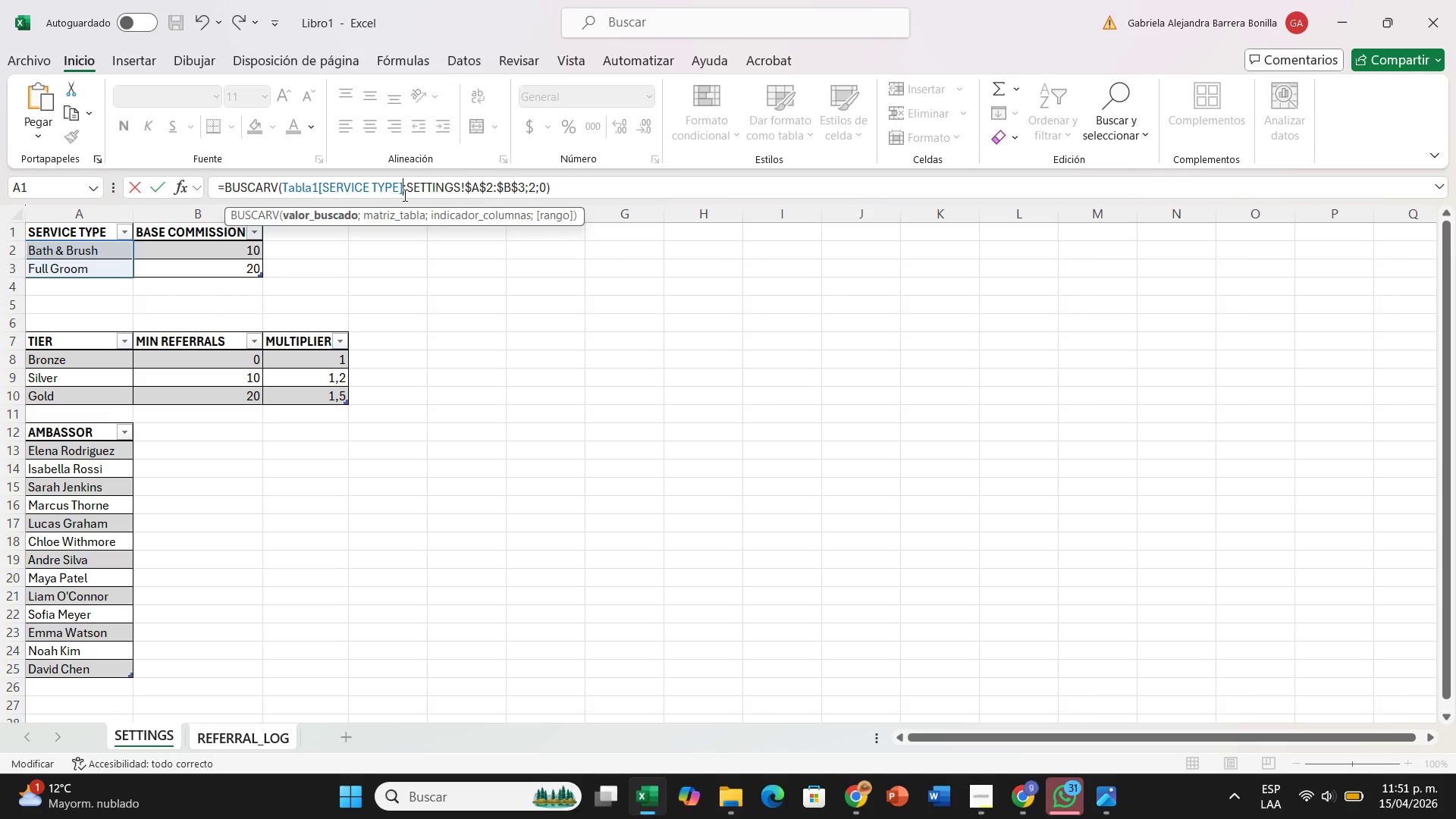 
hold_key(key=Backspace, duration=0.92)
 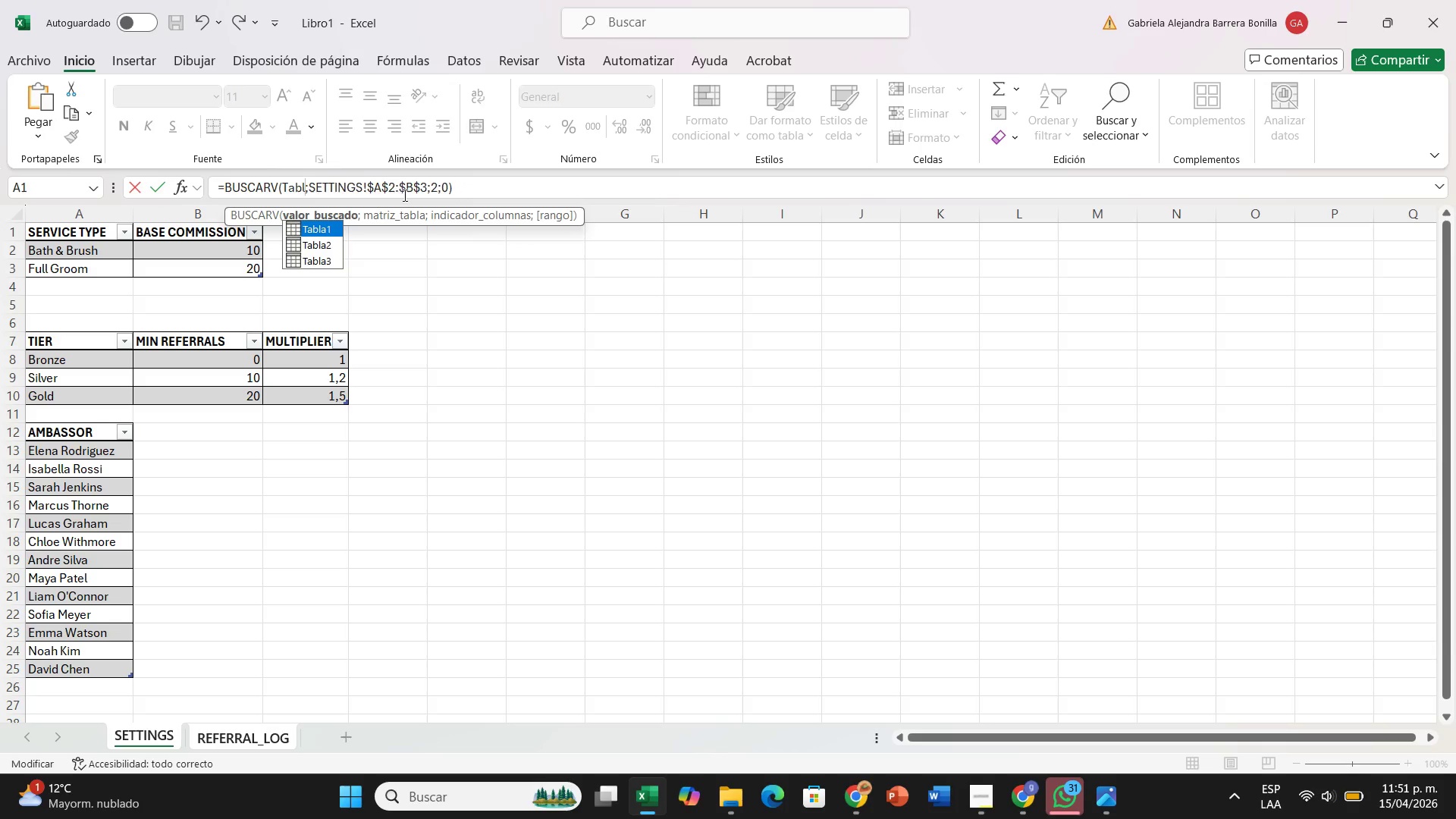 
key(Backspace)
 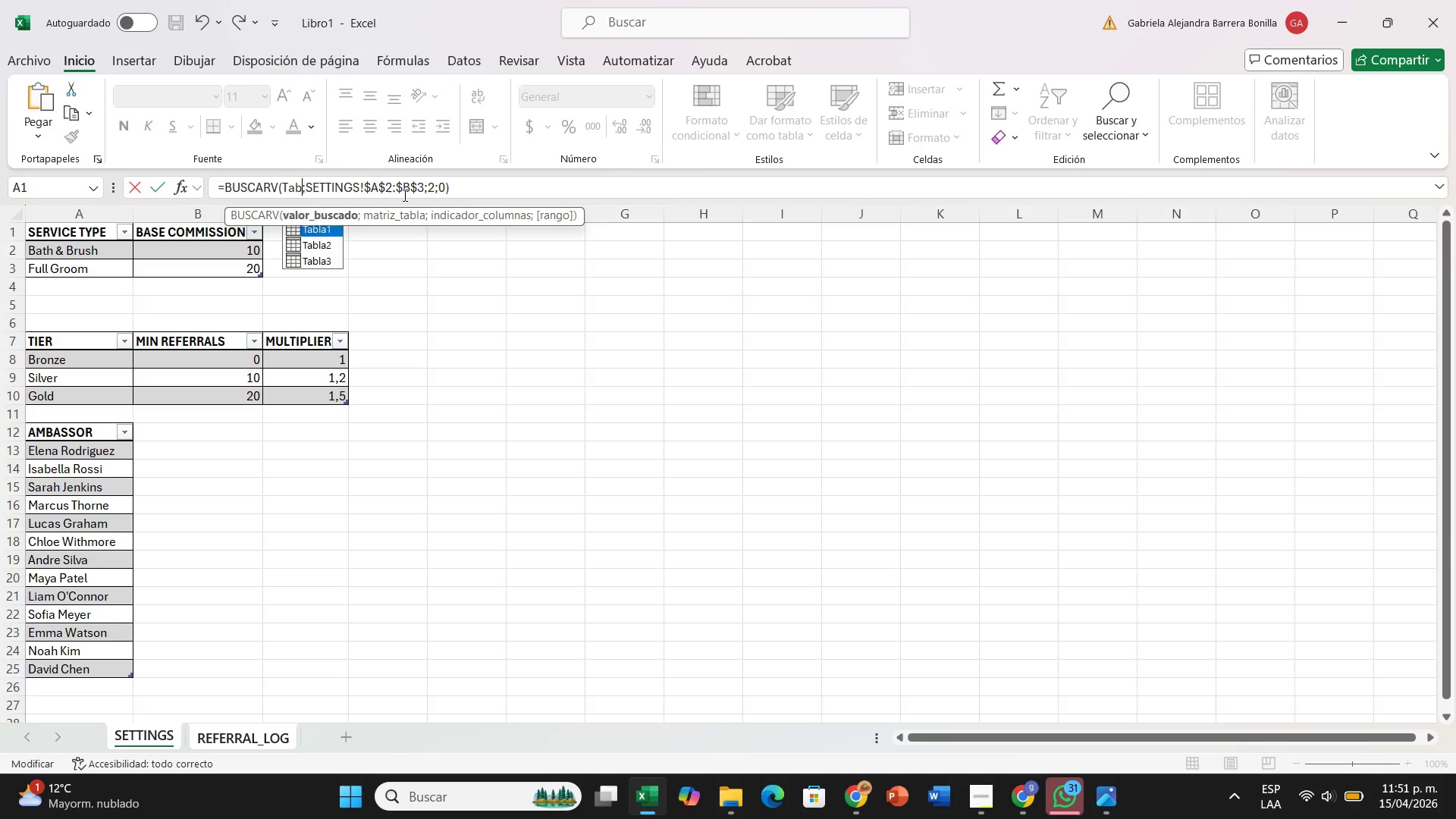 
key(Backspace)
 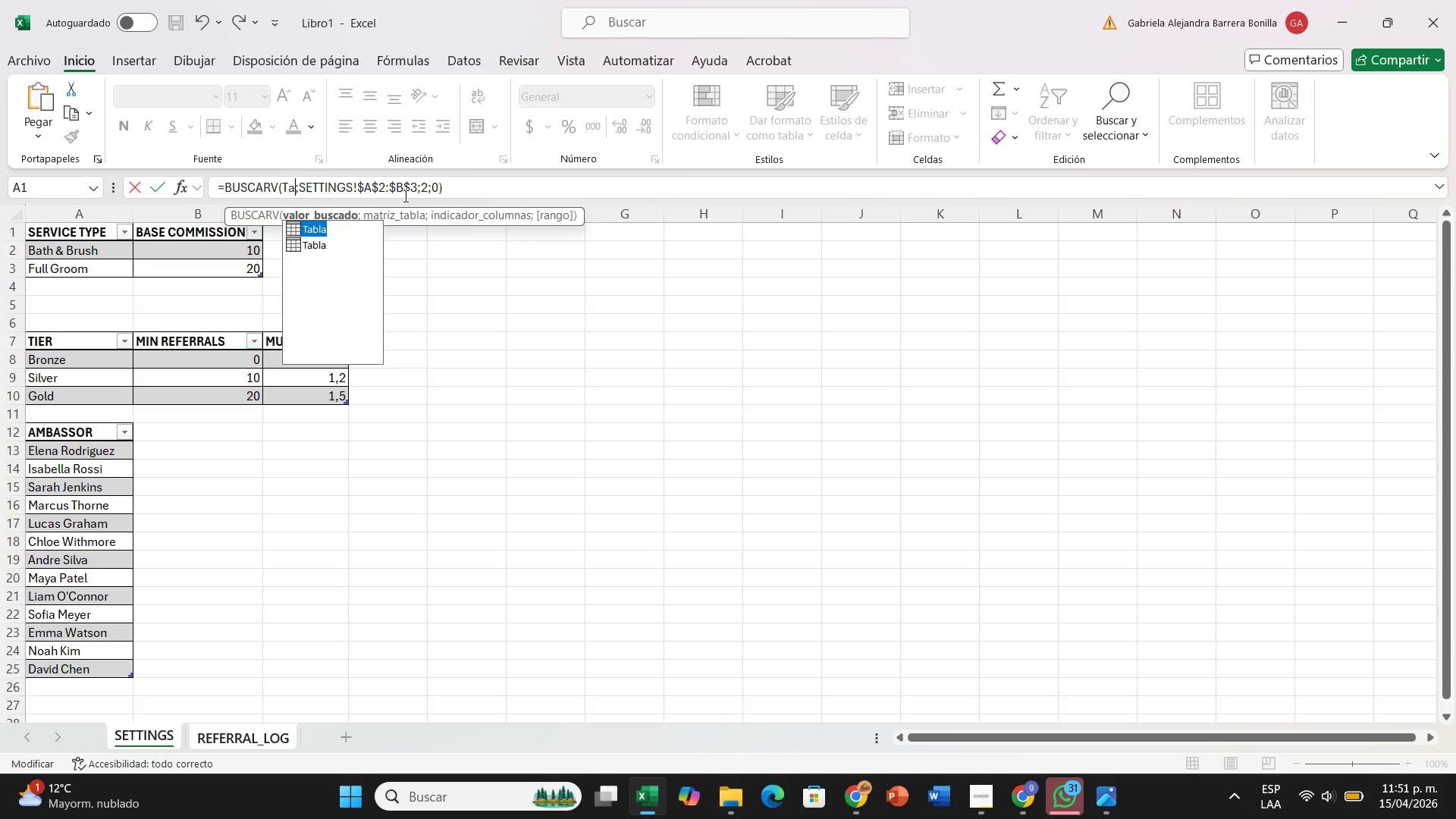 
key(Backspace)
 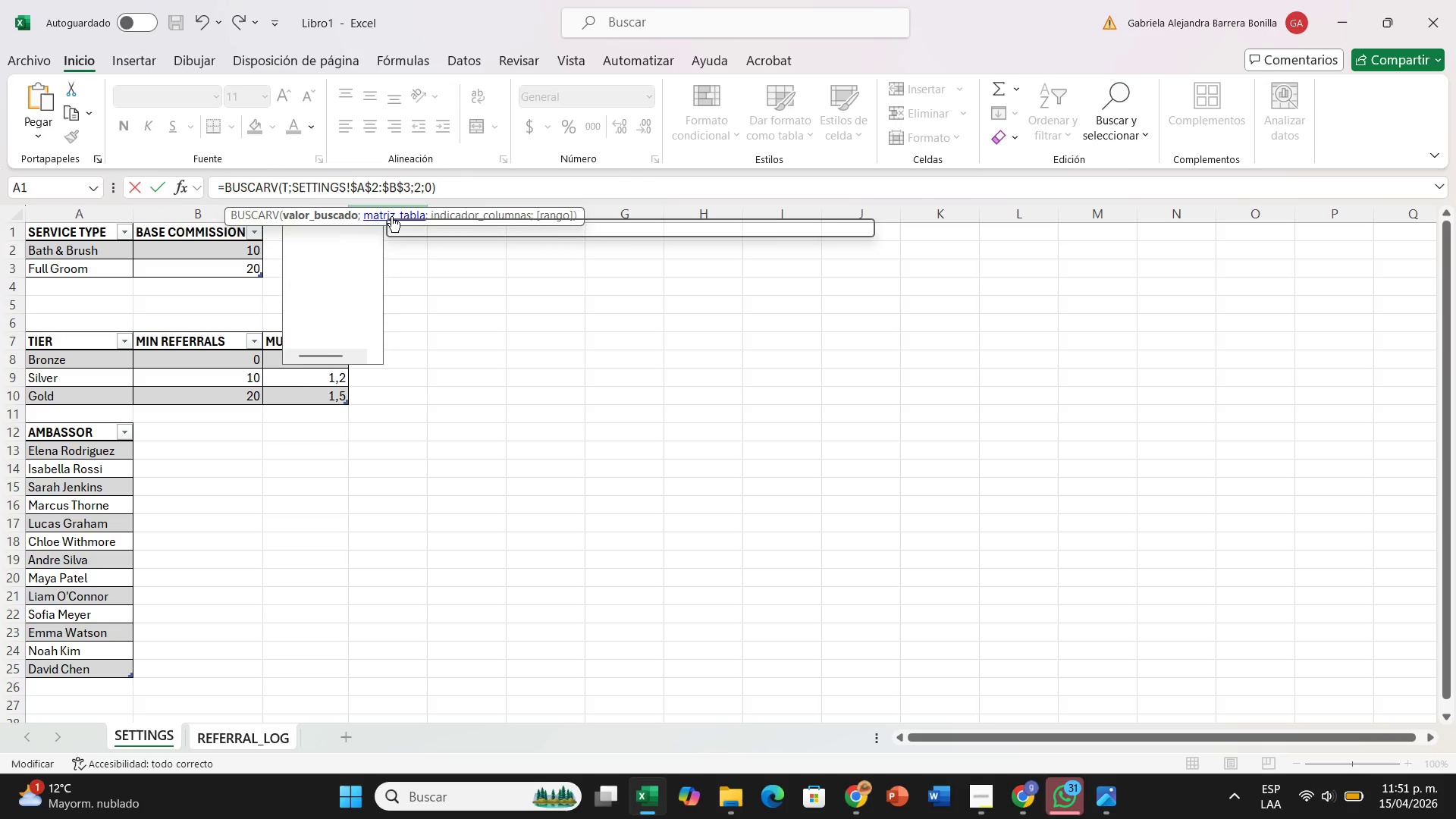 
key(Backspace)
 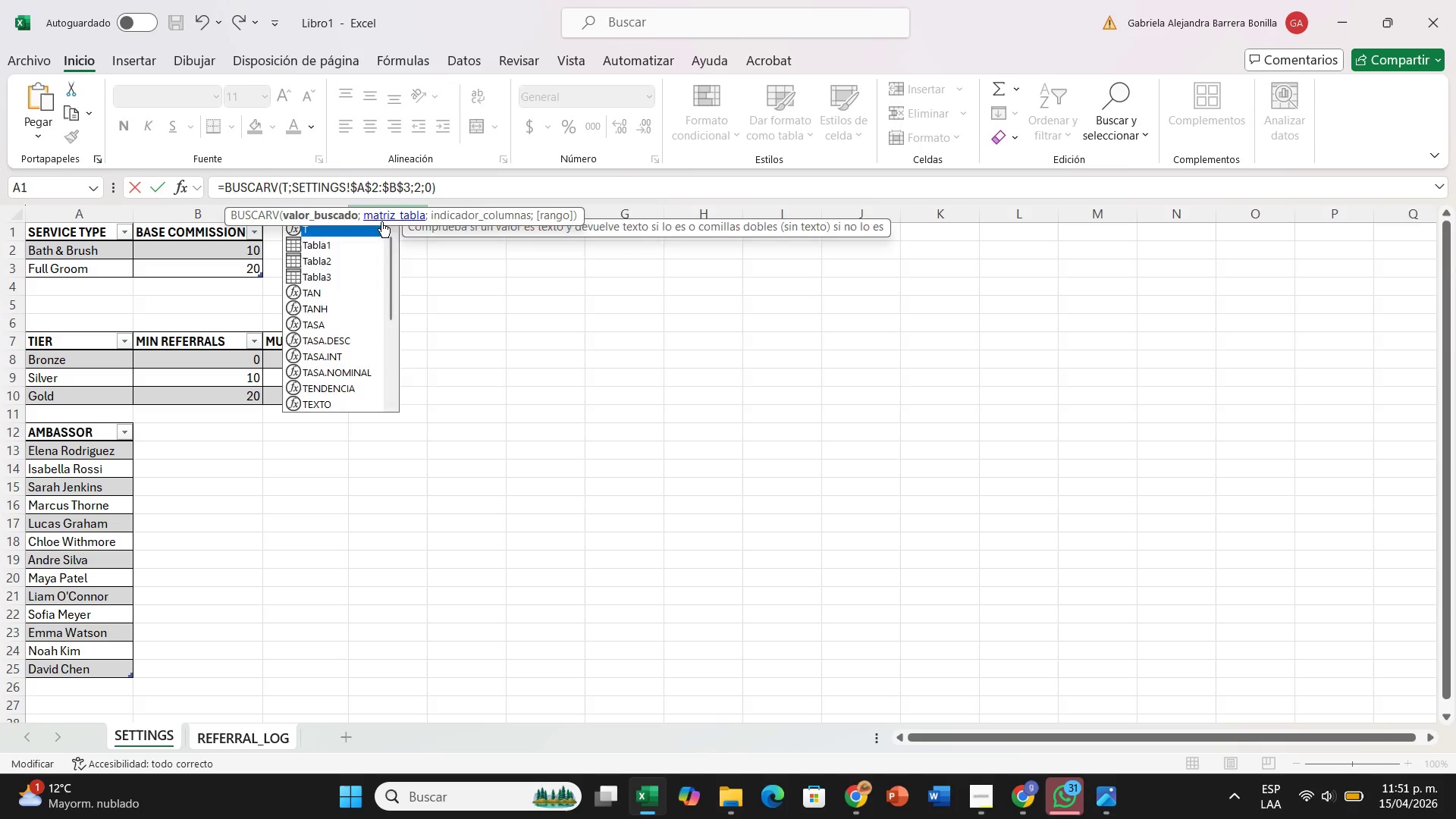 
key(Backspace)
 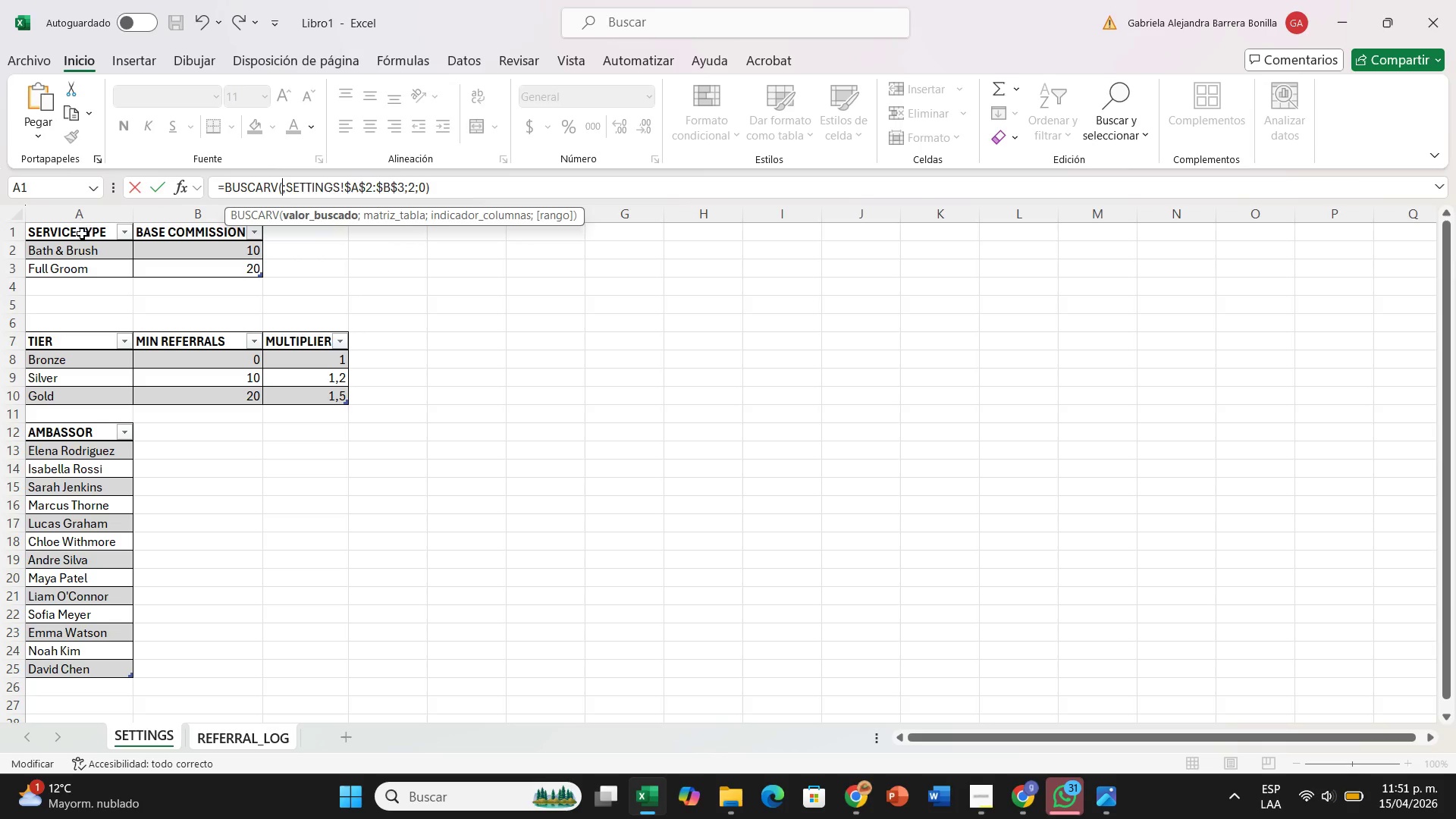 
left_click([82, 234])
 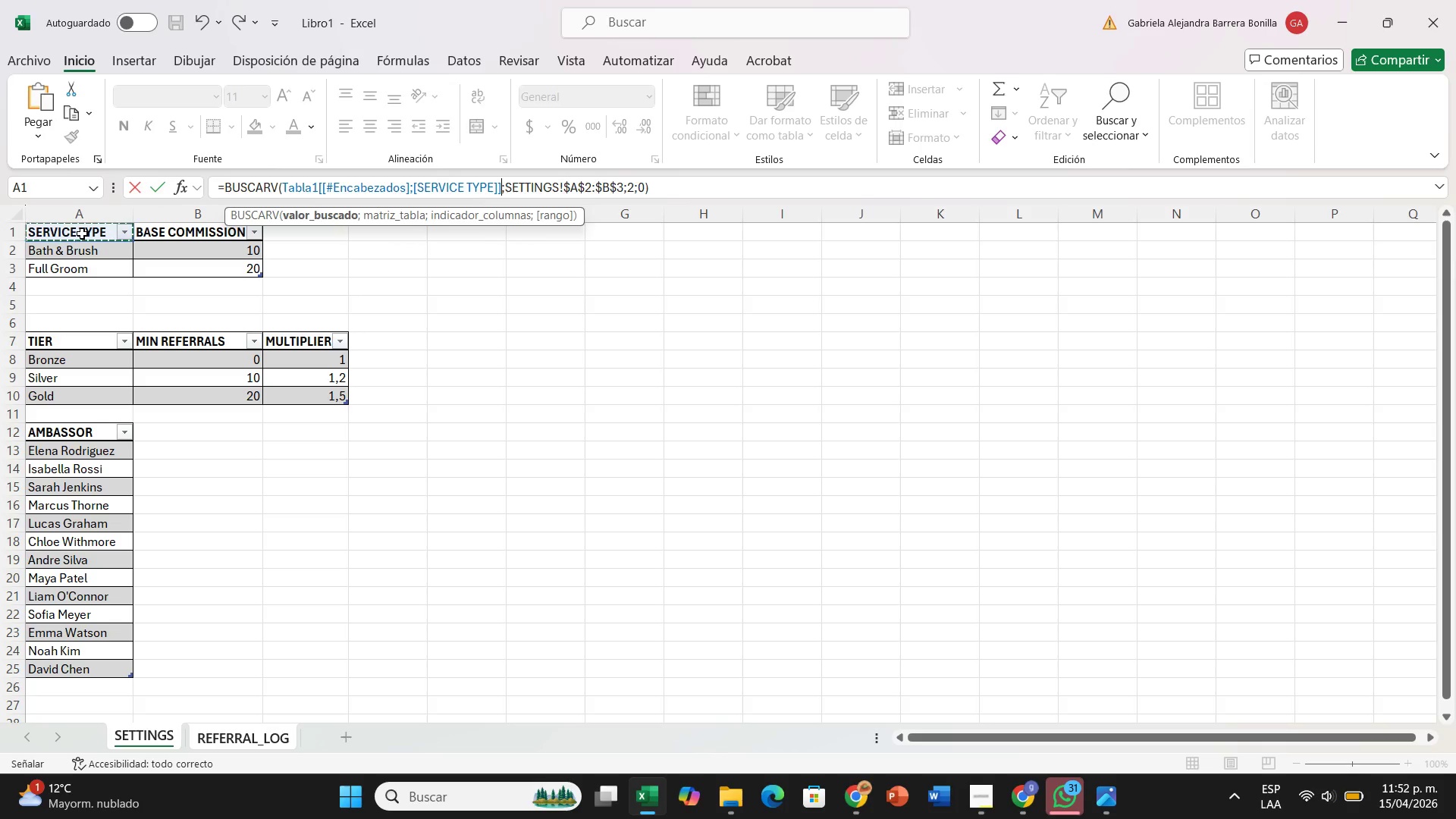 
left_click_drag(start_coordinate=[82, 234], to_coordinate=[81, 262])
 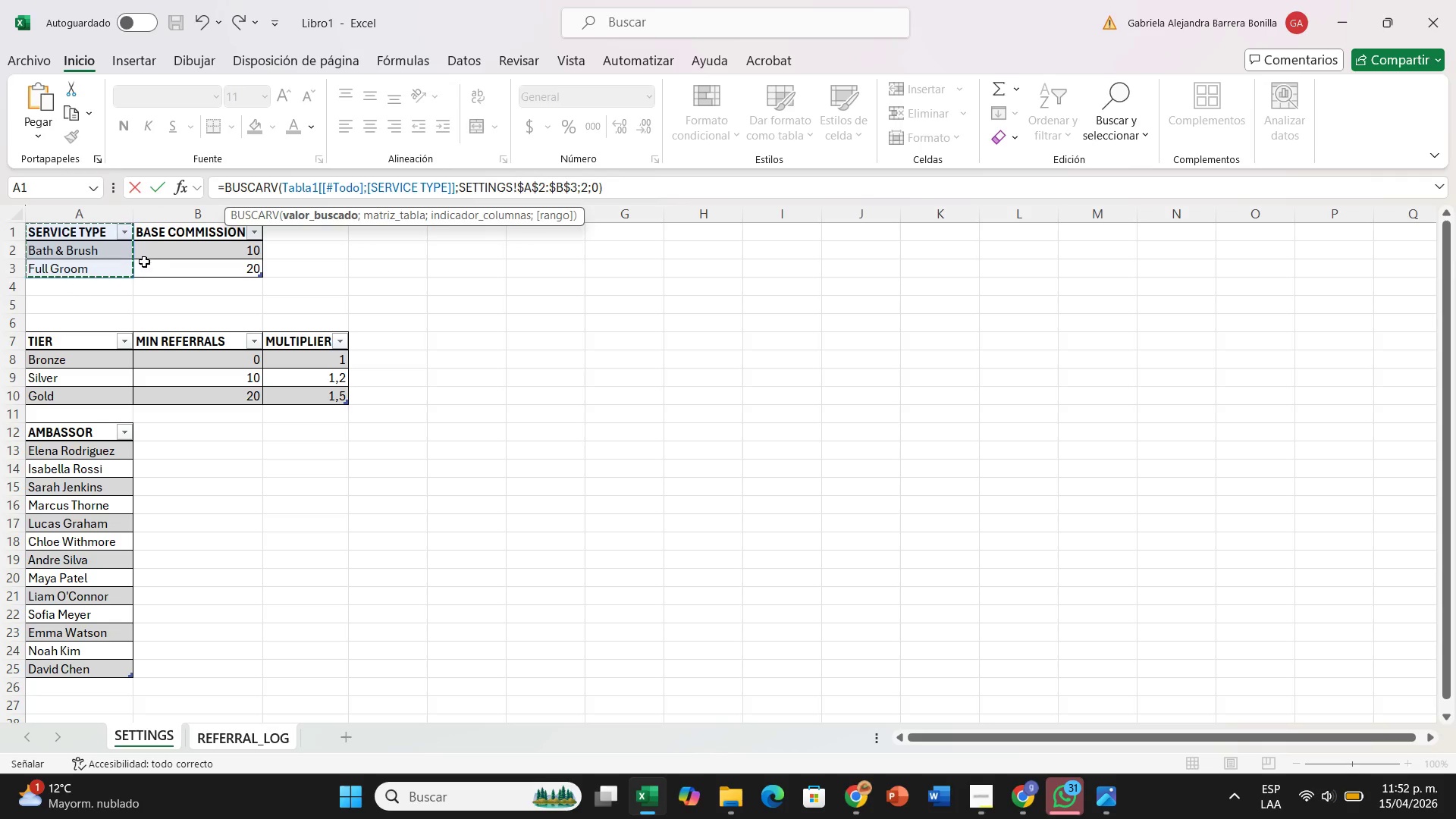 
wait(6.05)
 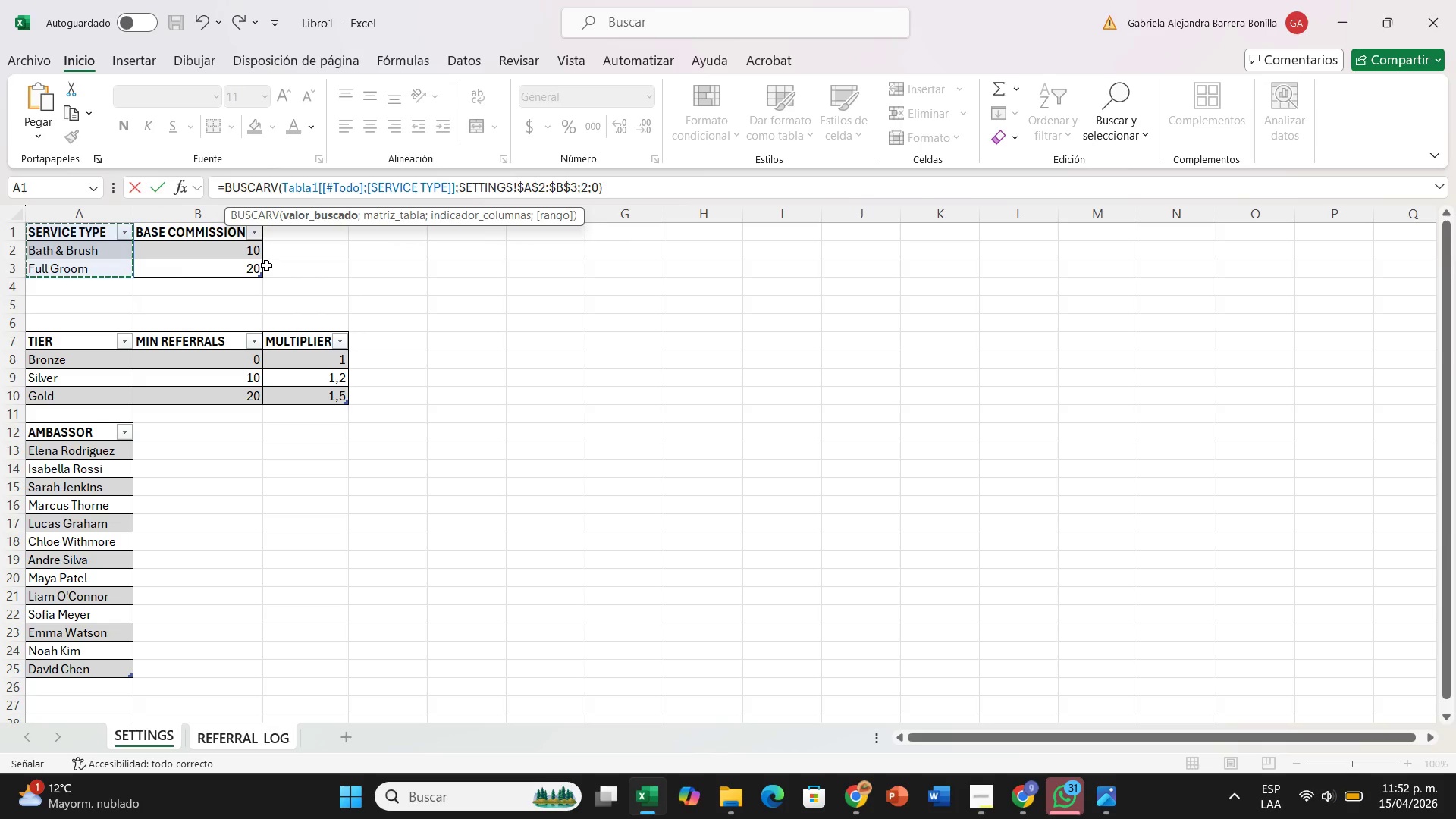 
left_click_drag(start_coordinate=[118, 280], to_coordinate=[119, 271])
 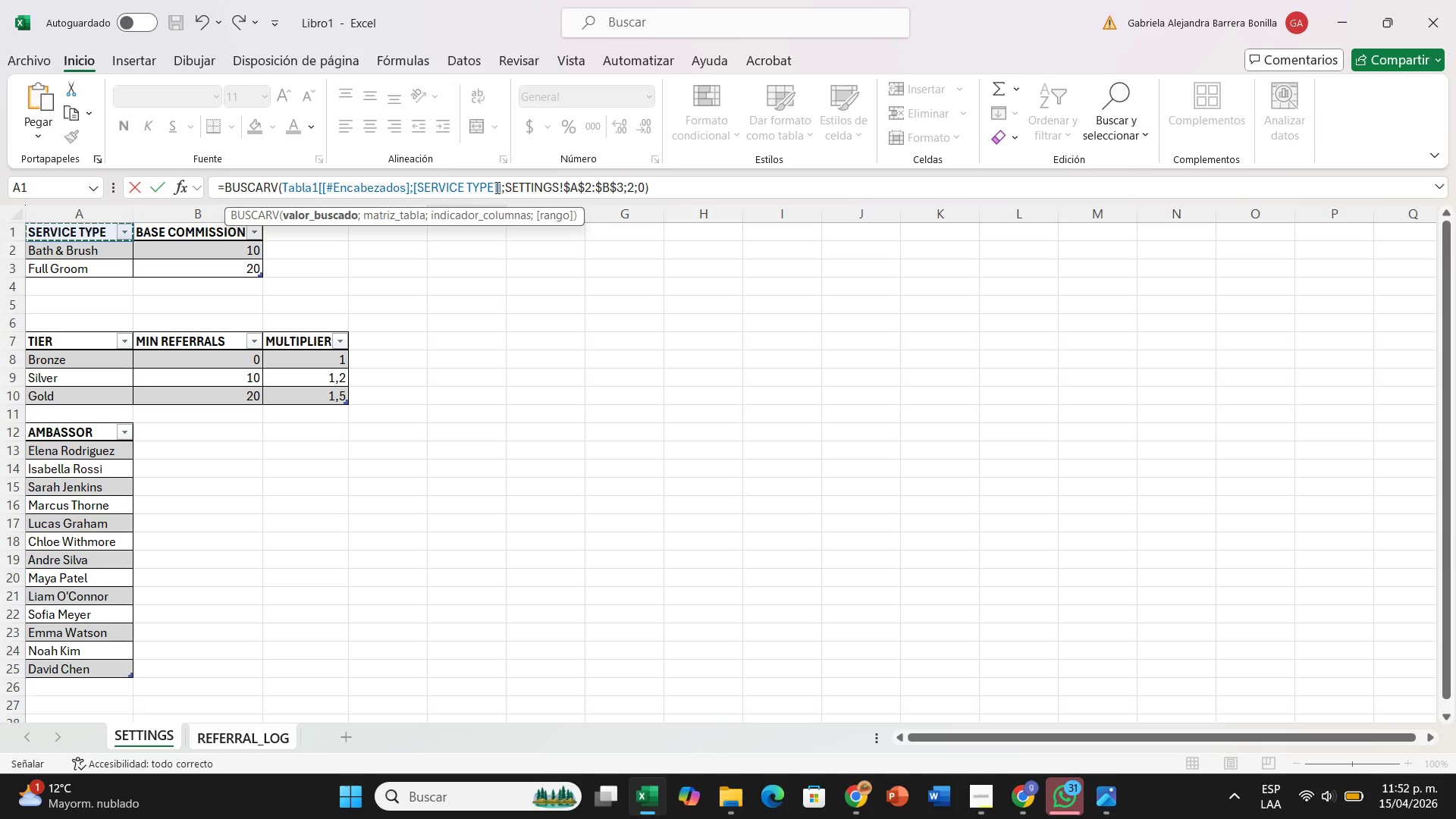 
wait(6.66)
 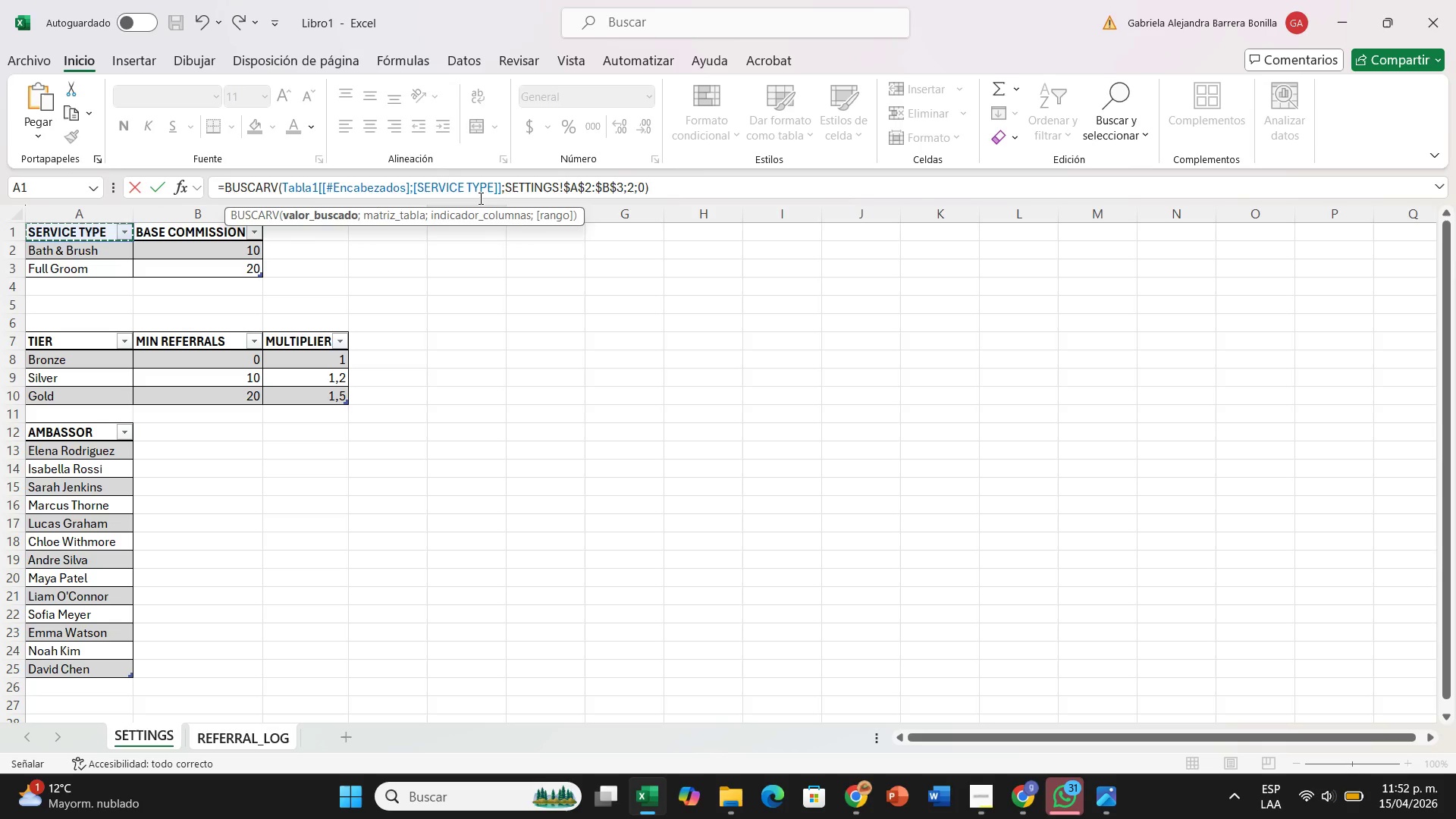 
hold_key(key=Backspace, duration=1.26)
 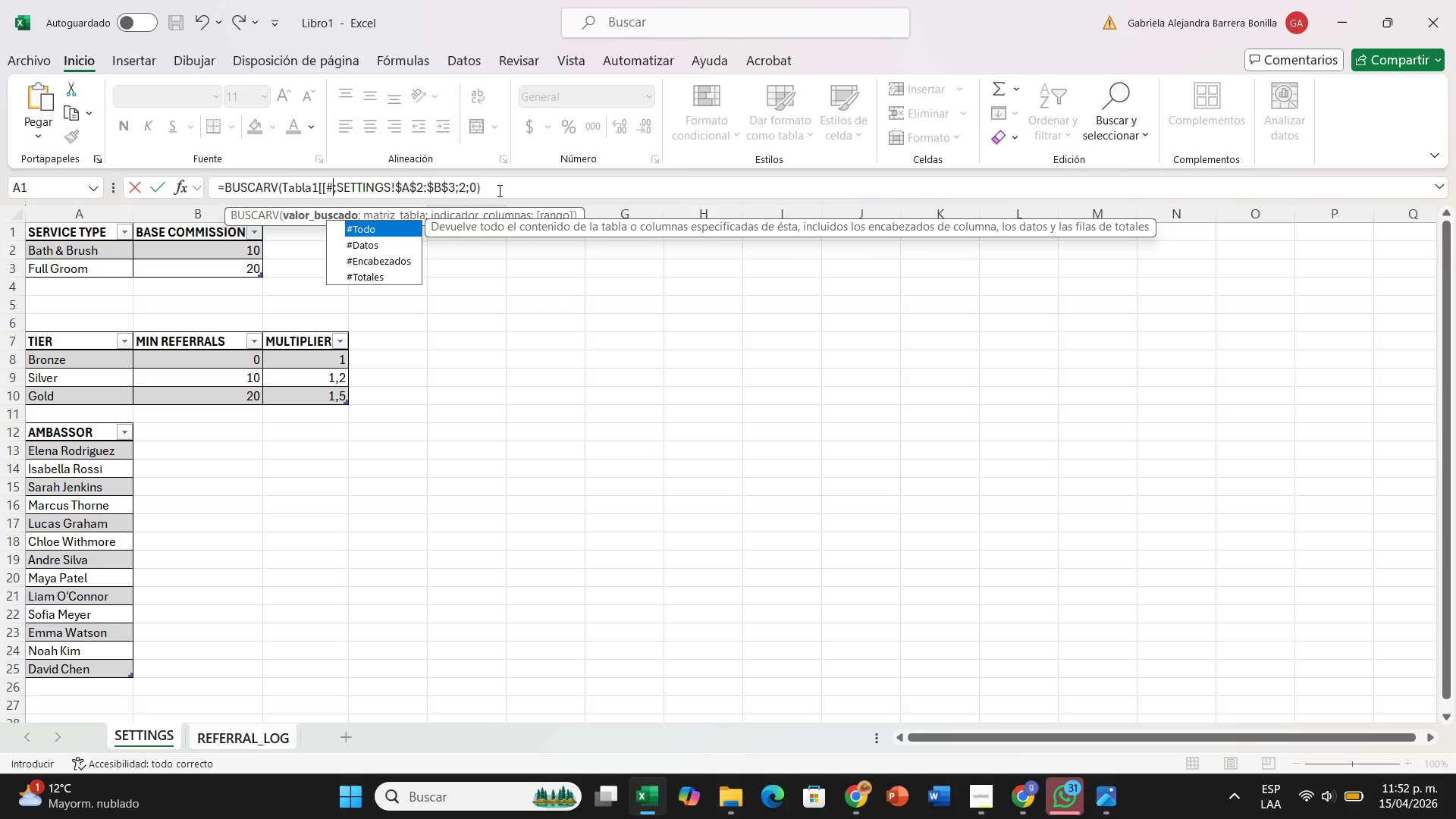 
hold_key(key=Backspace, duration=0.73)
 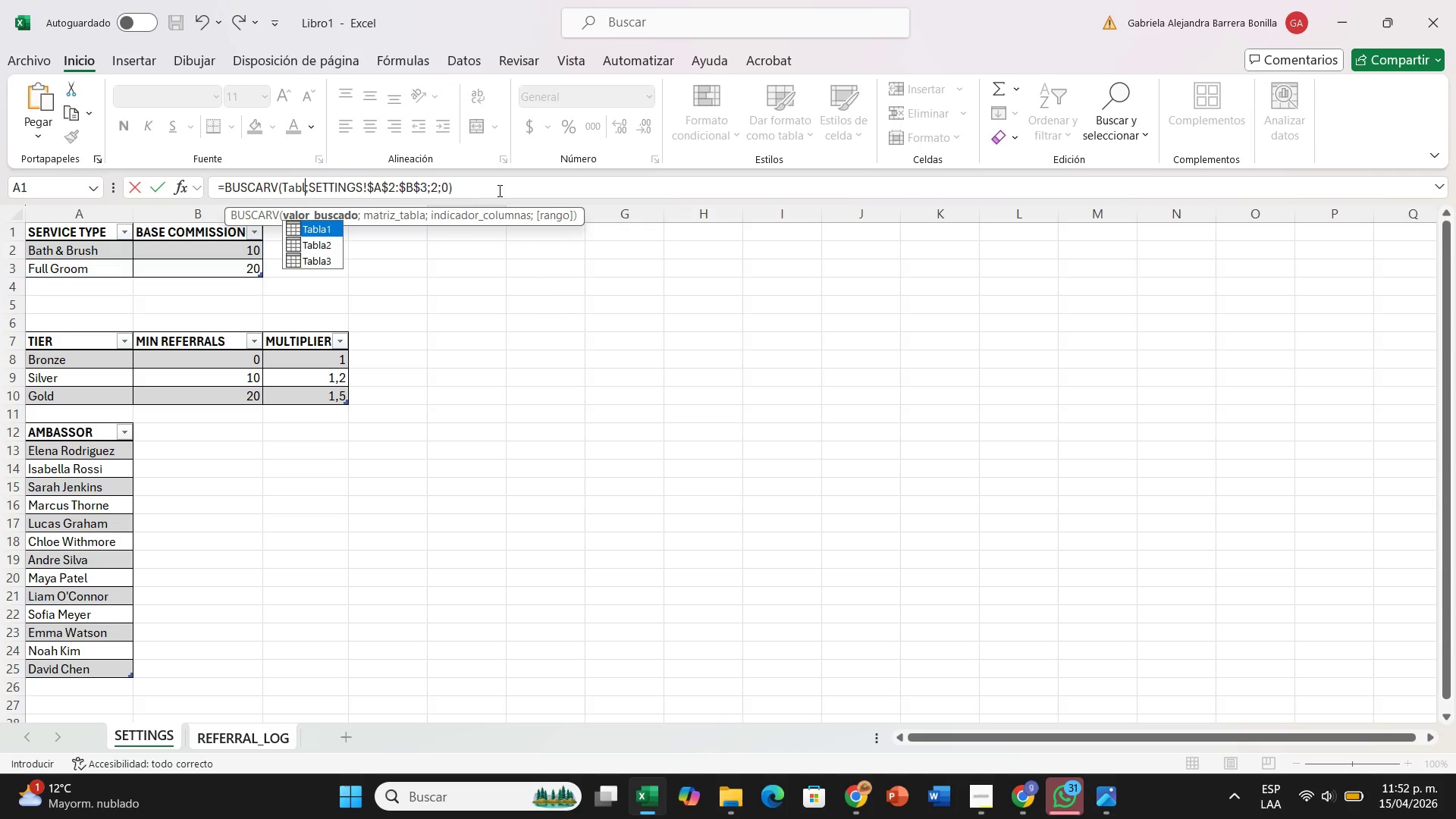 
key(Backspace)
key(Backspace)
key(Backspace)
key(Backspace)
key(Backspace)
type(SERVICE Y)
key(Backspace)
type(TYOE()
key(Backspace)
key(Backspace)
key(Backspace)
type(PE)
 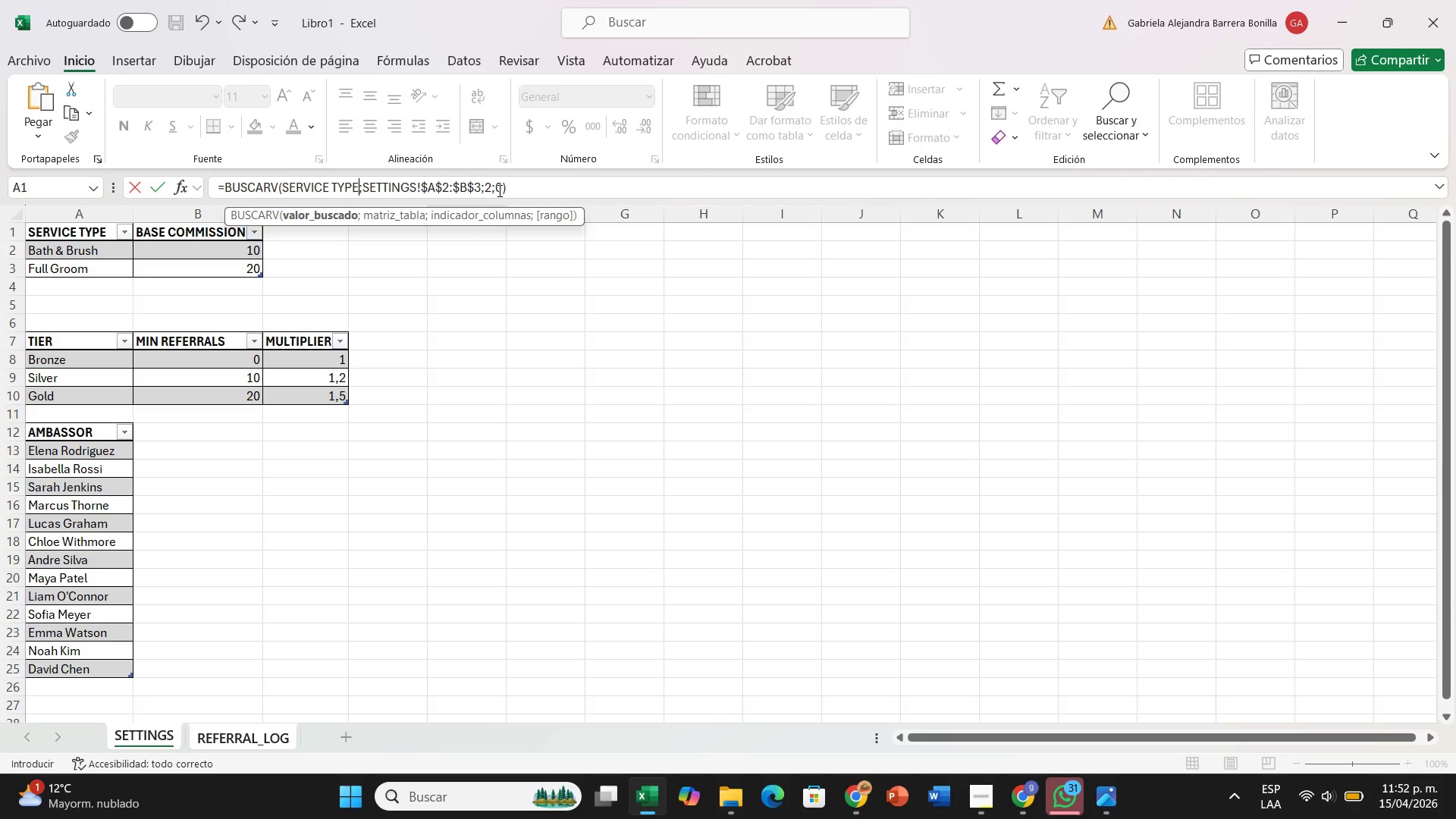 
key(Enter)
 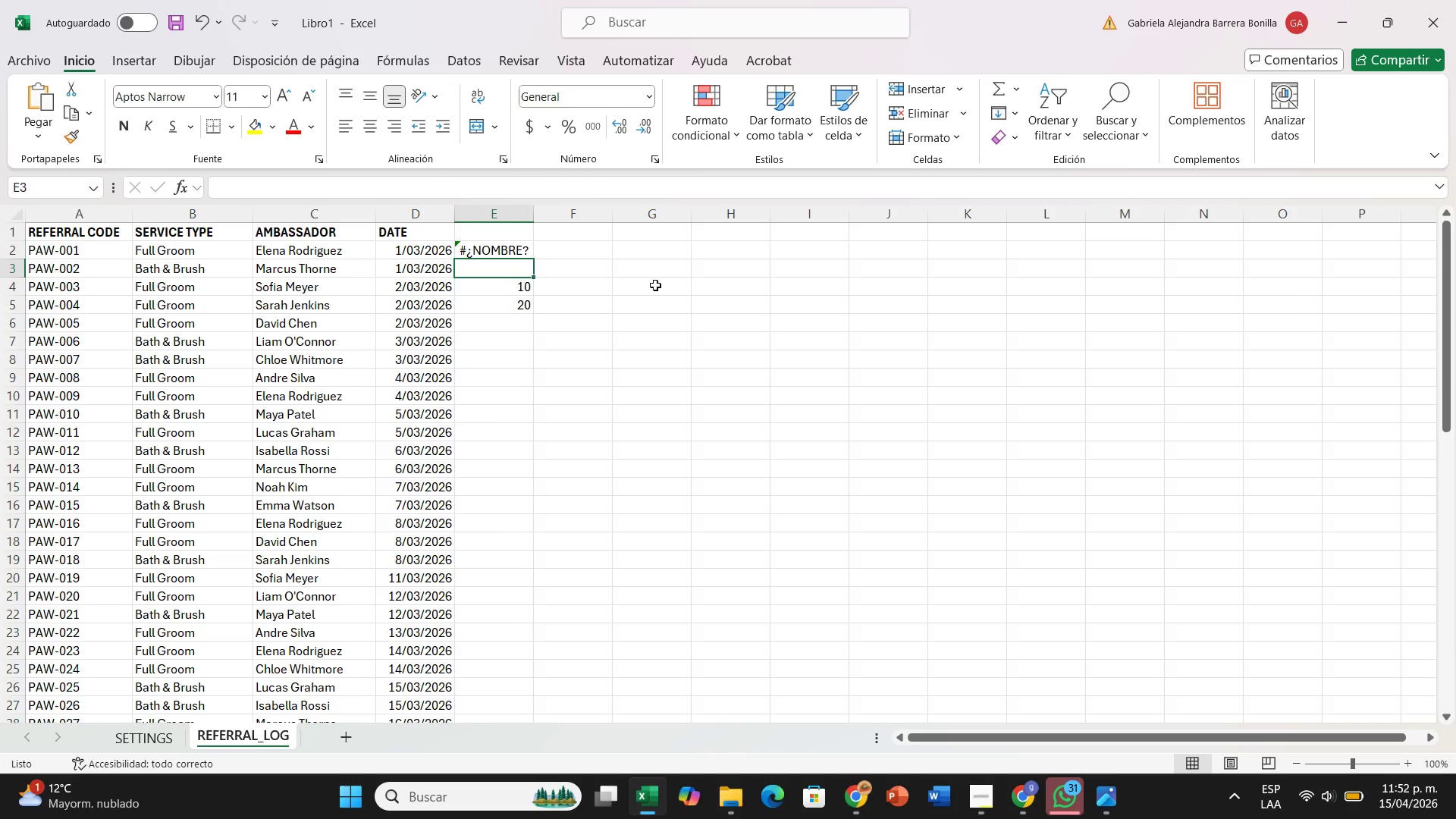 
left_click([519, 246])
 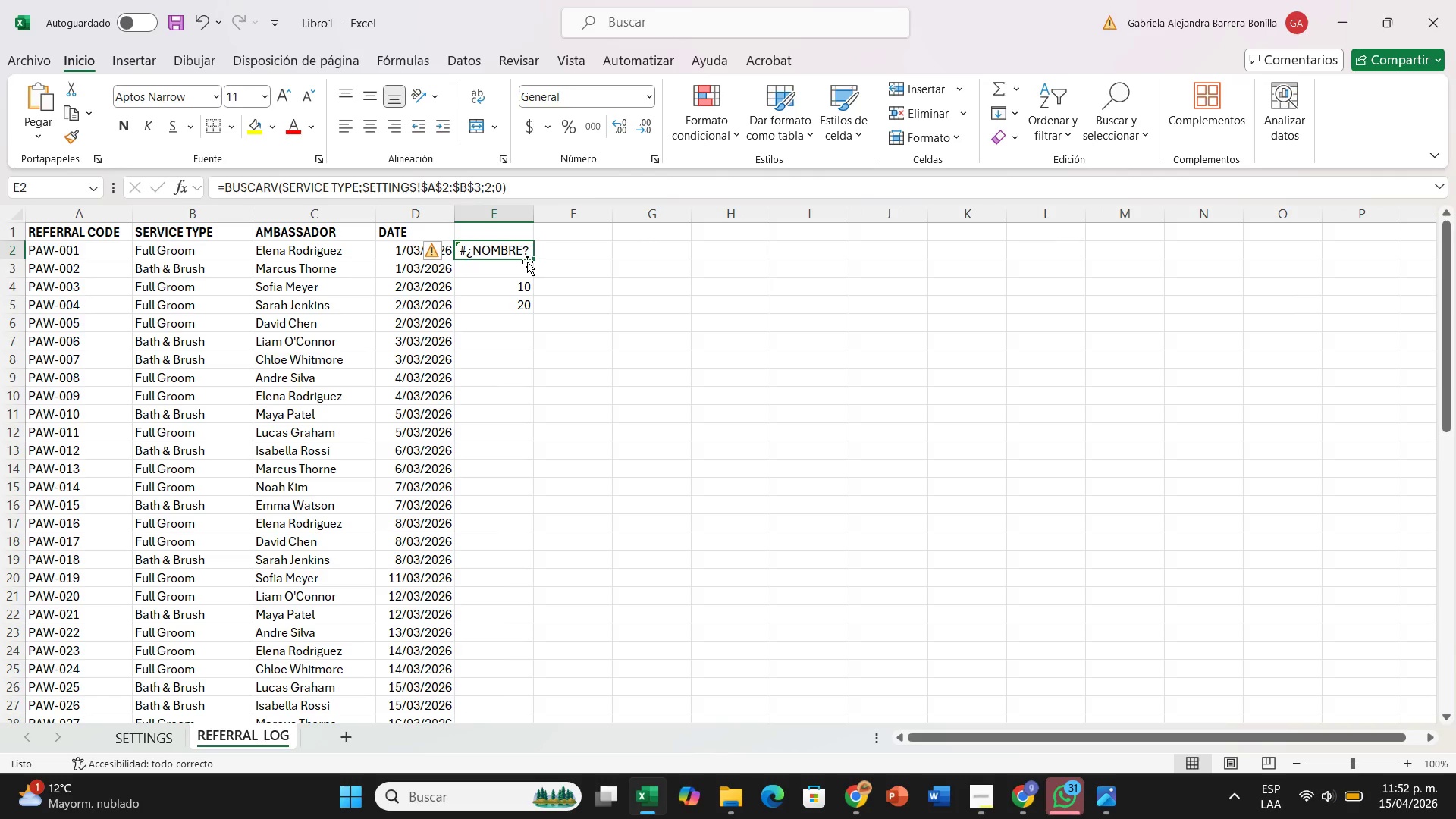 
key(Backspace)
 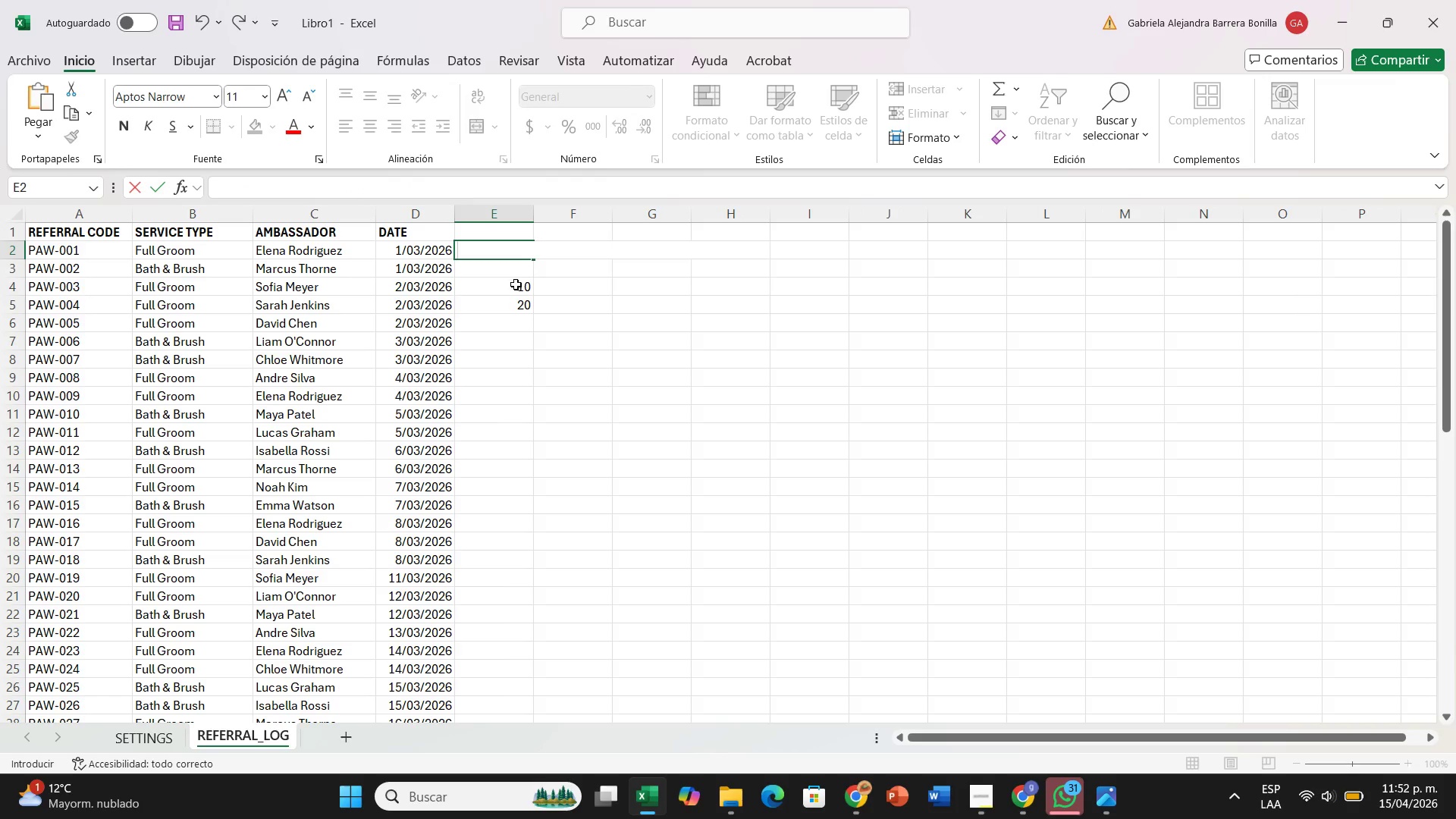 
left_click([516, 284])
 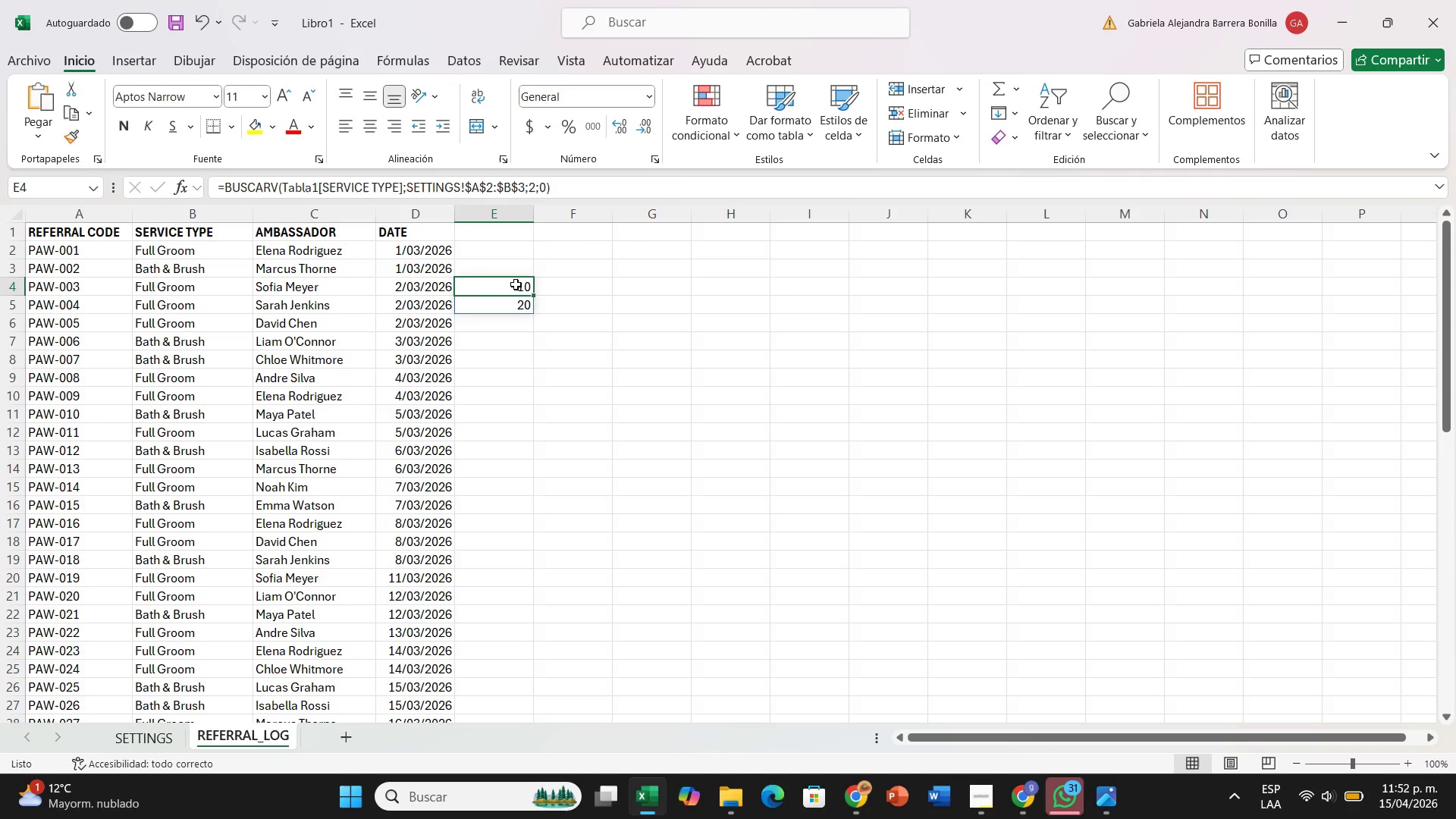 